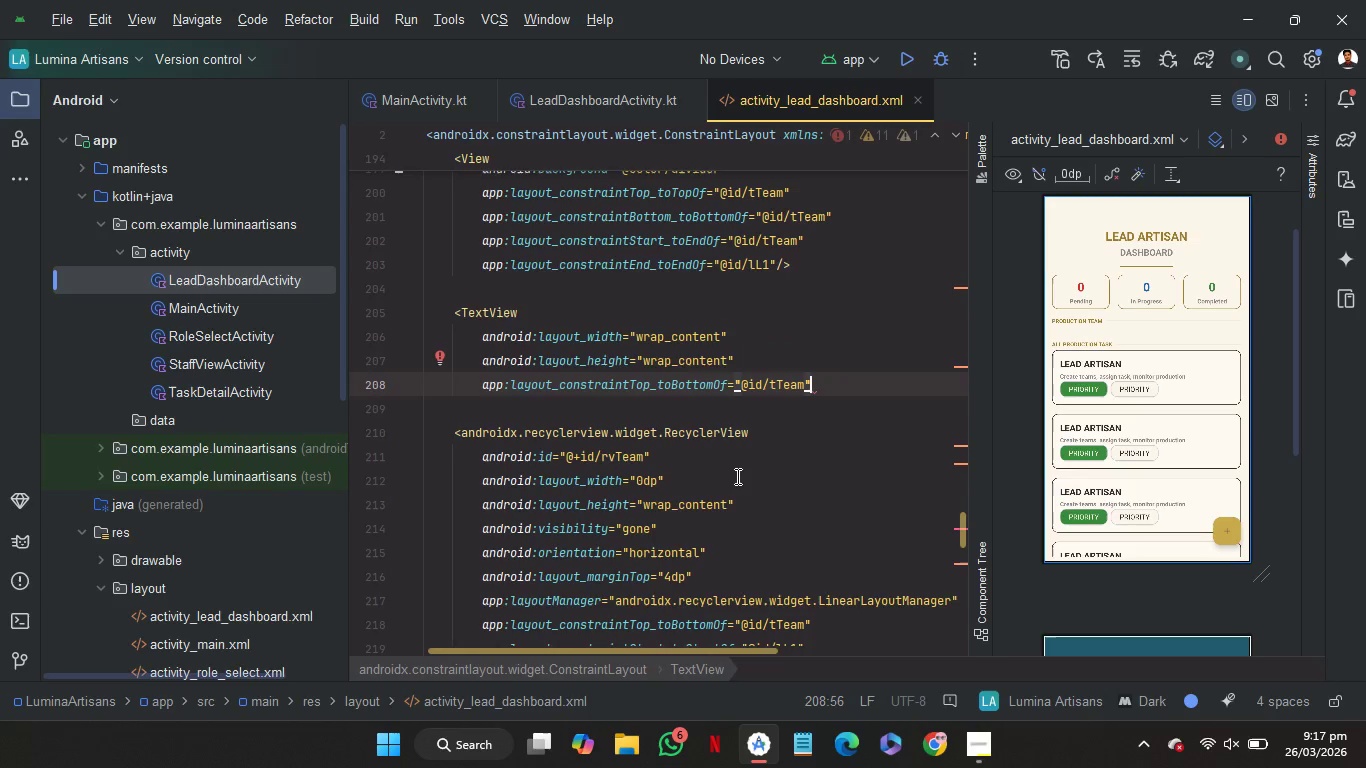 
left_click([859, 385])
 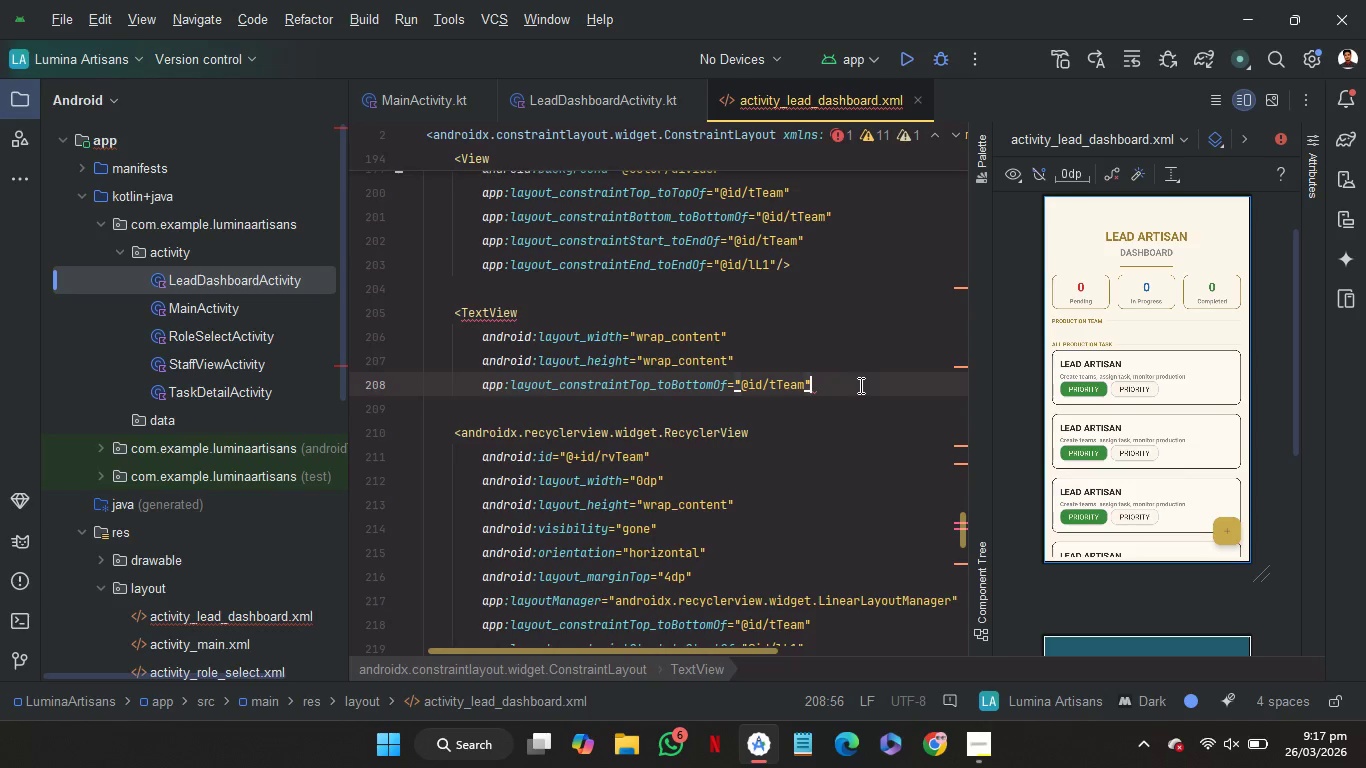 
key(Enter)
 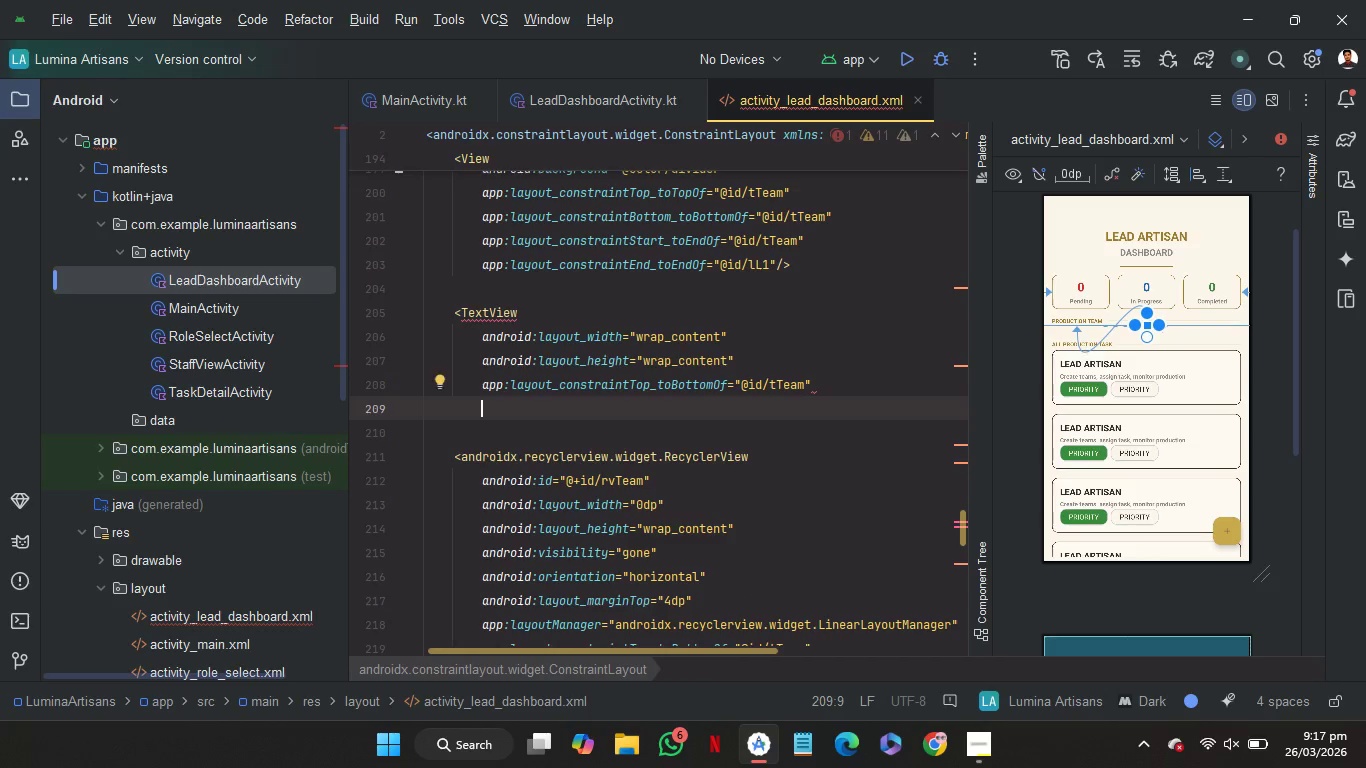 
type(ma)
 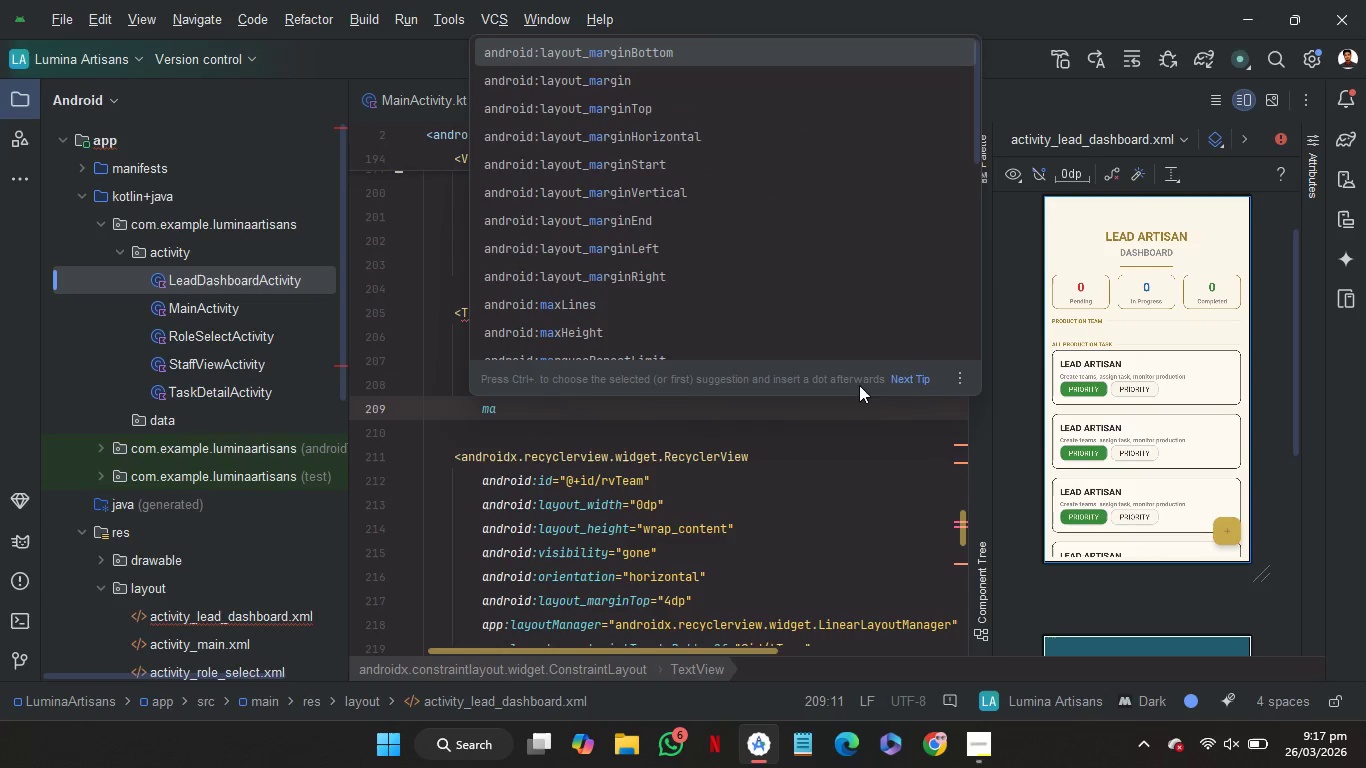 
key(ArrowDown)
 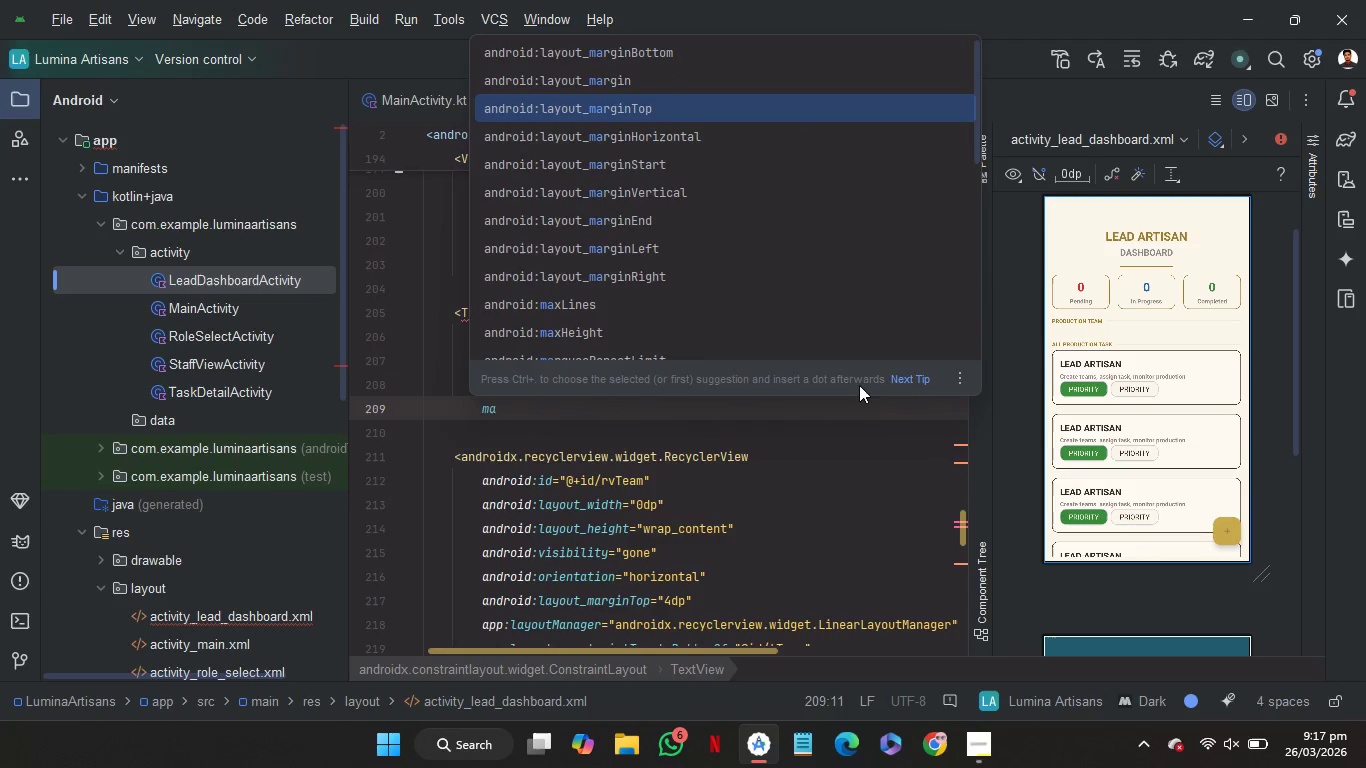 
key(ArrowDown)
 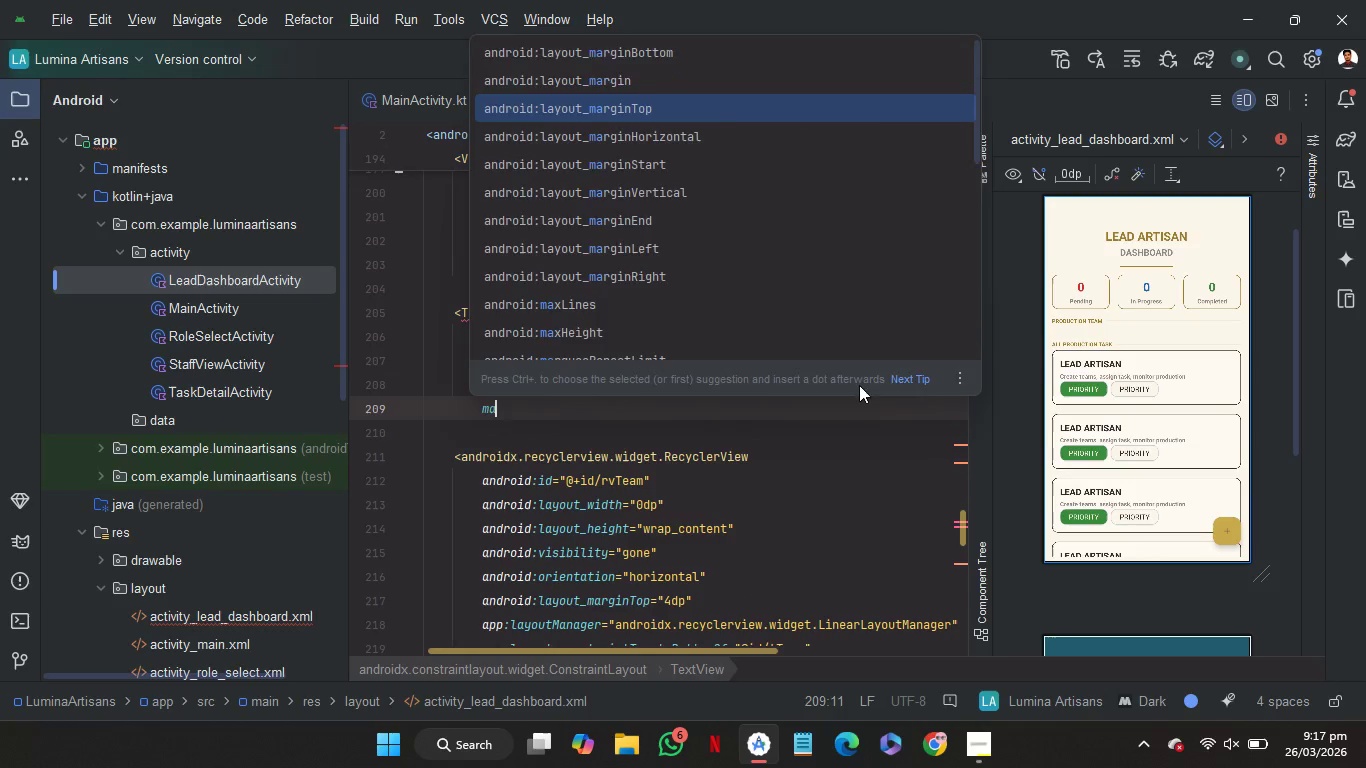 
key(Enter)
 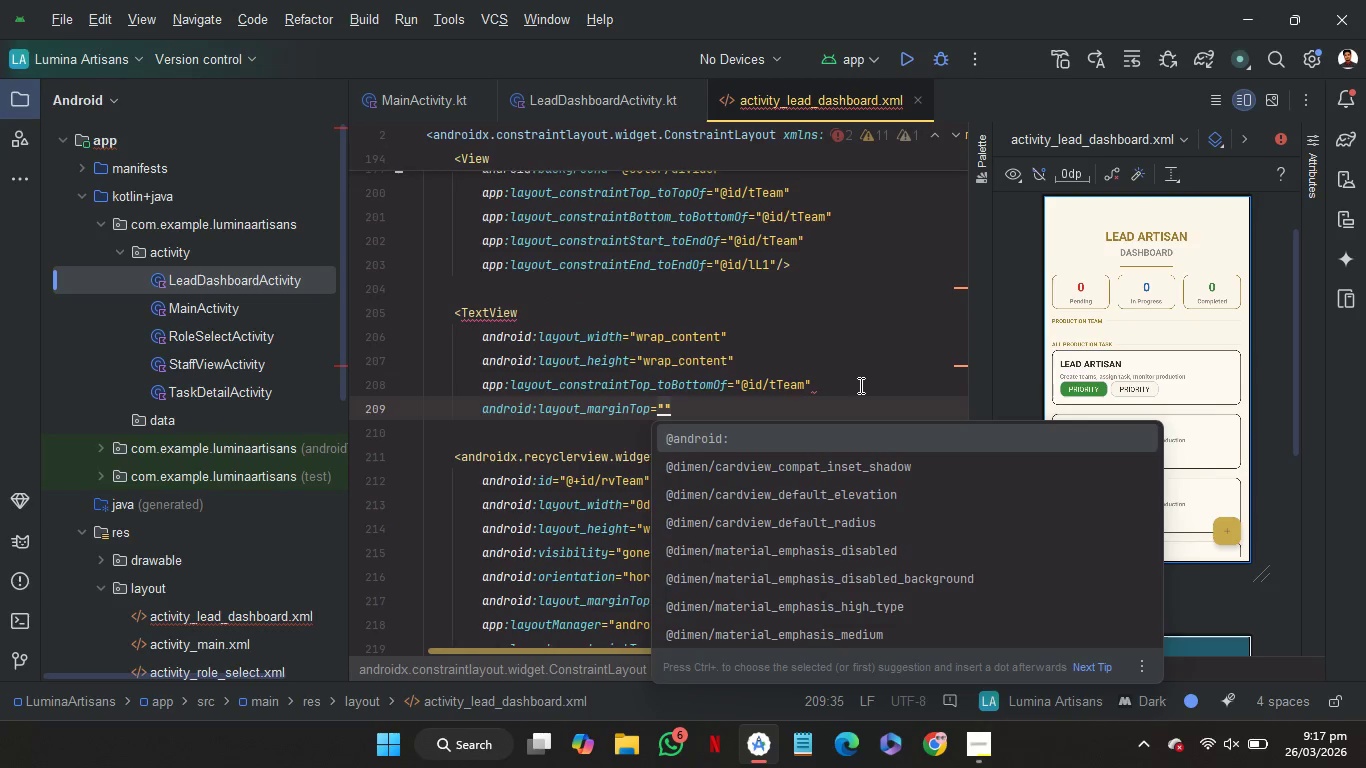 
type(16)
 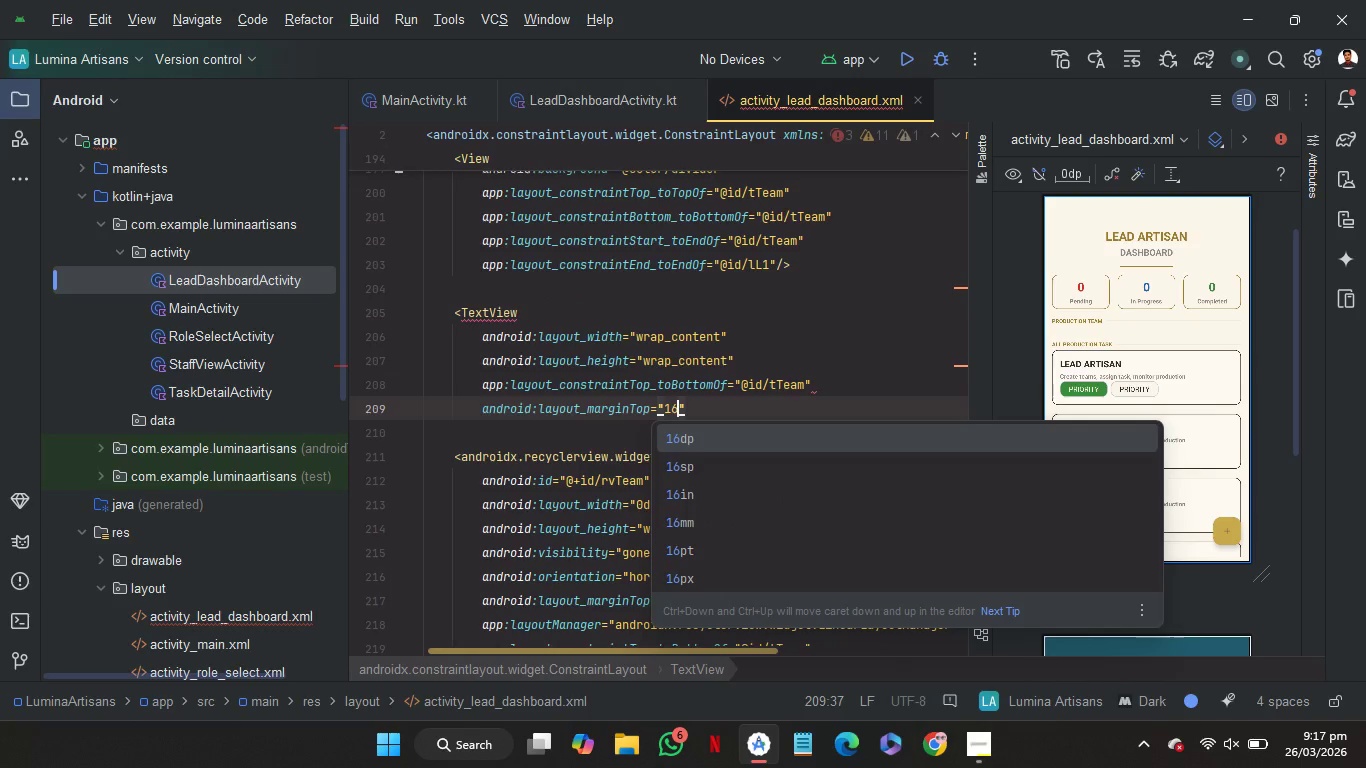 
key(Enter)
 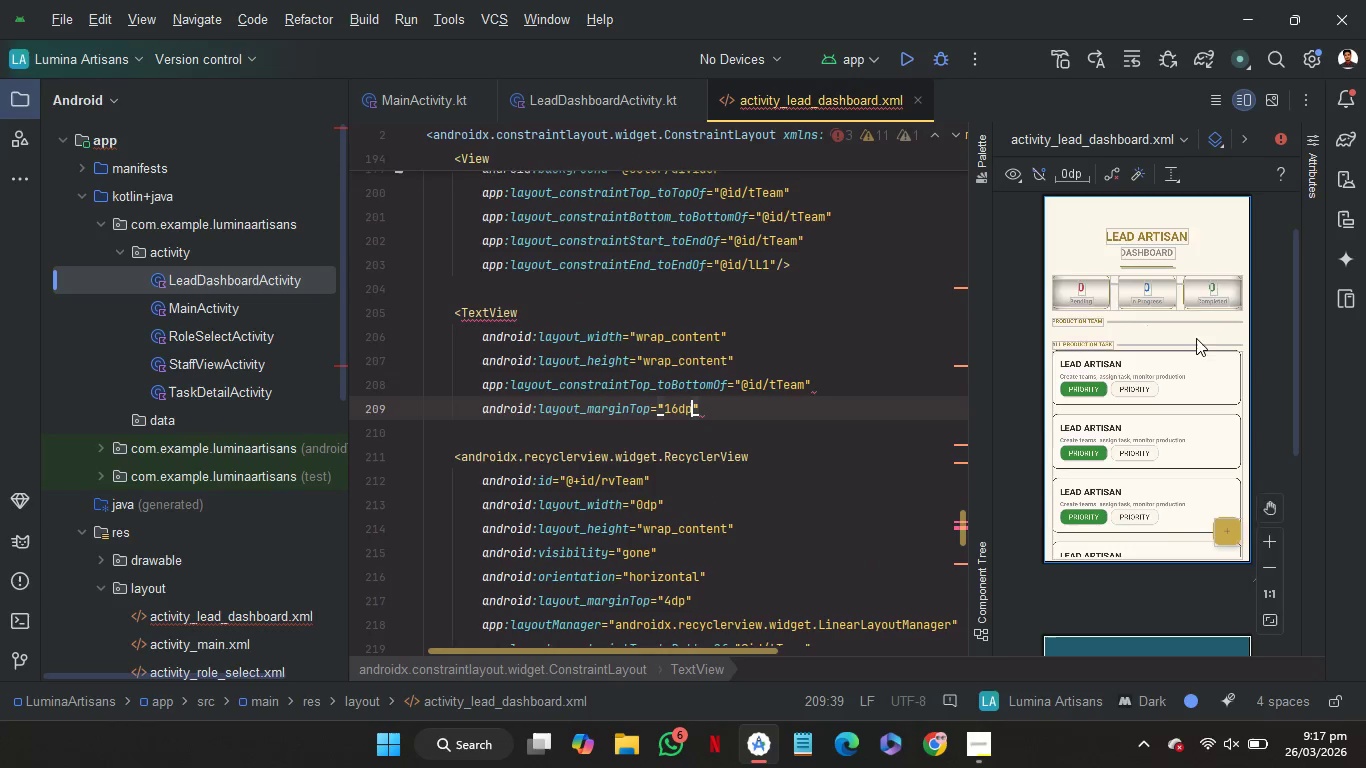 
left_click([741, 411])
 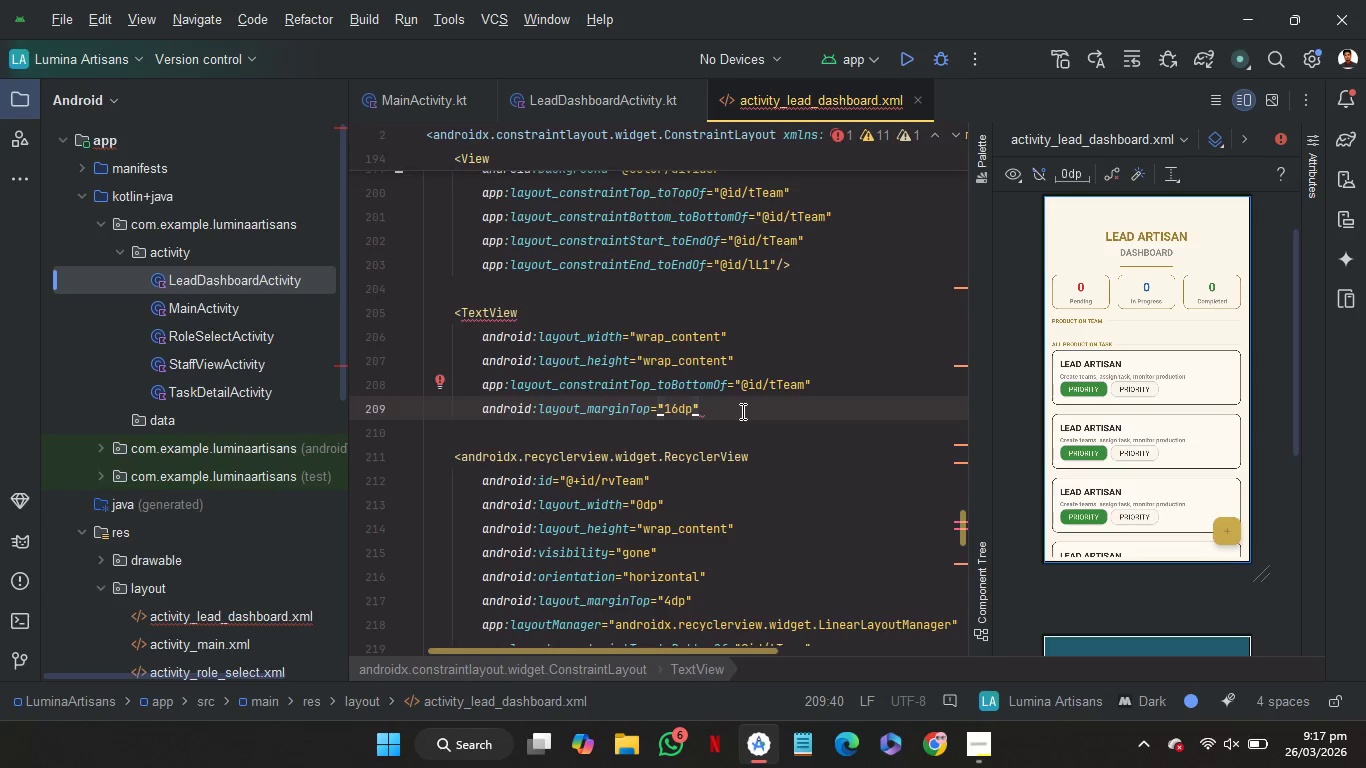 
left_click([796, 535])
 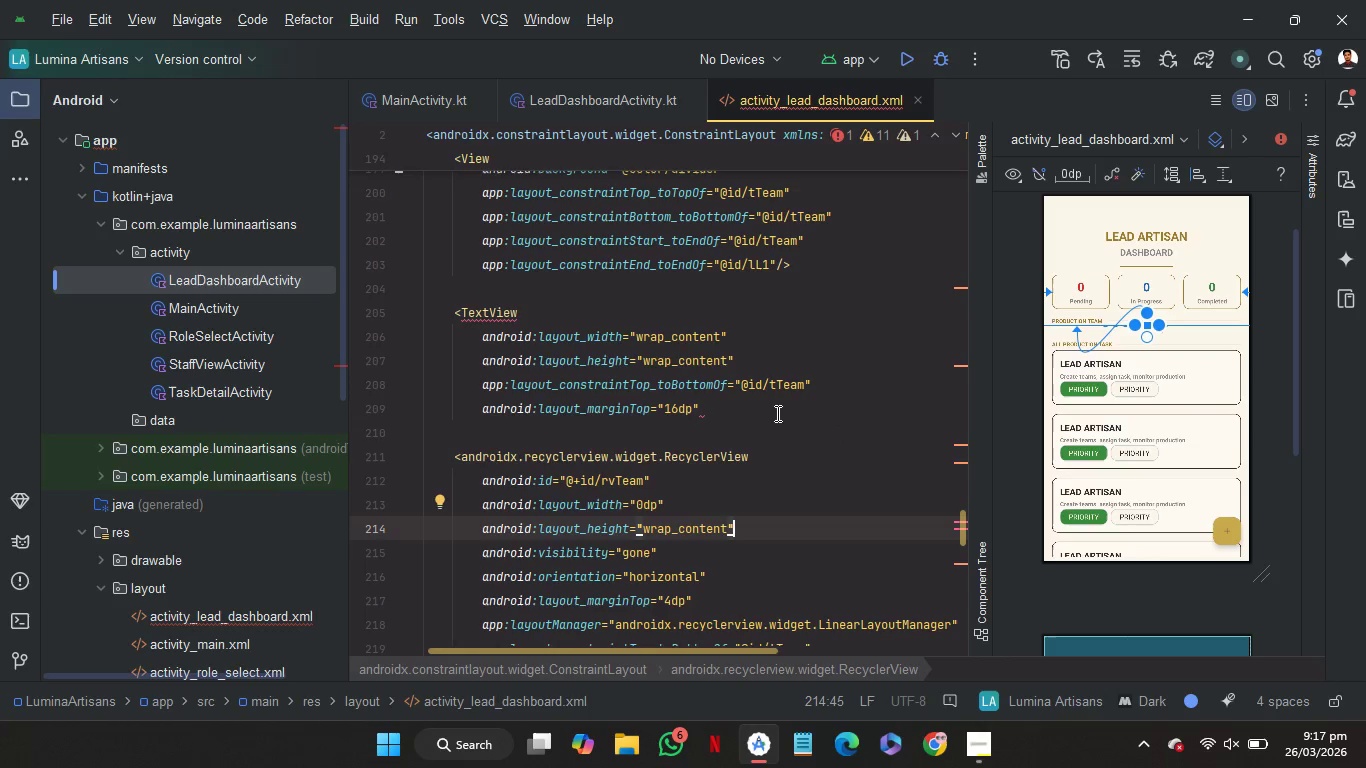 
left_click([776, 402])
 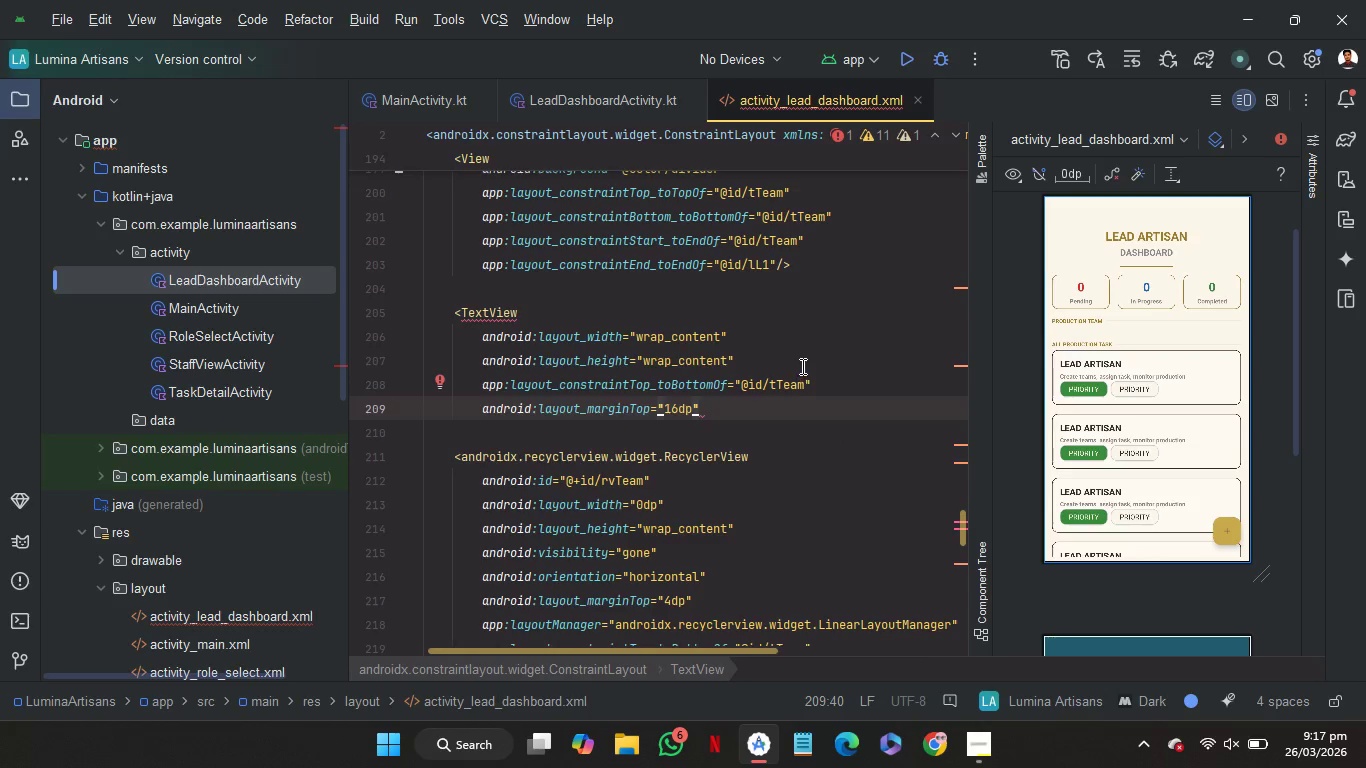 
left_click([801, 366])
 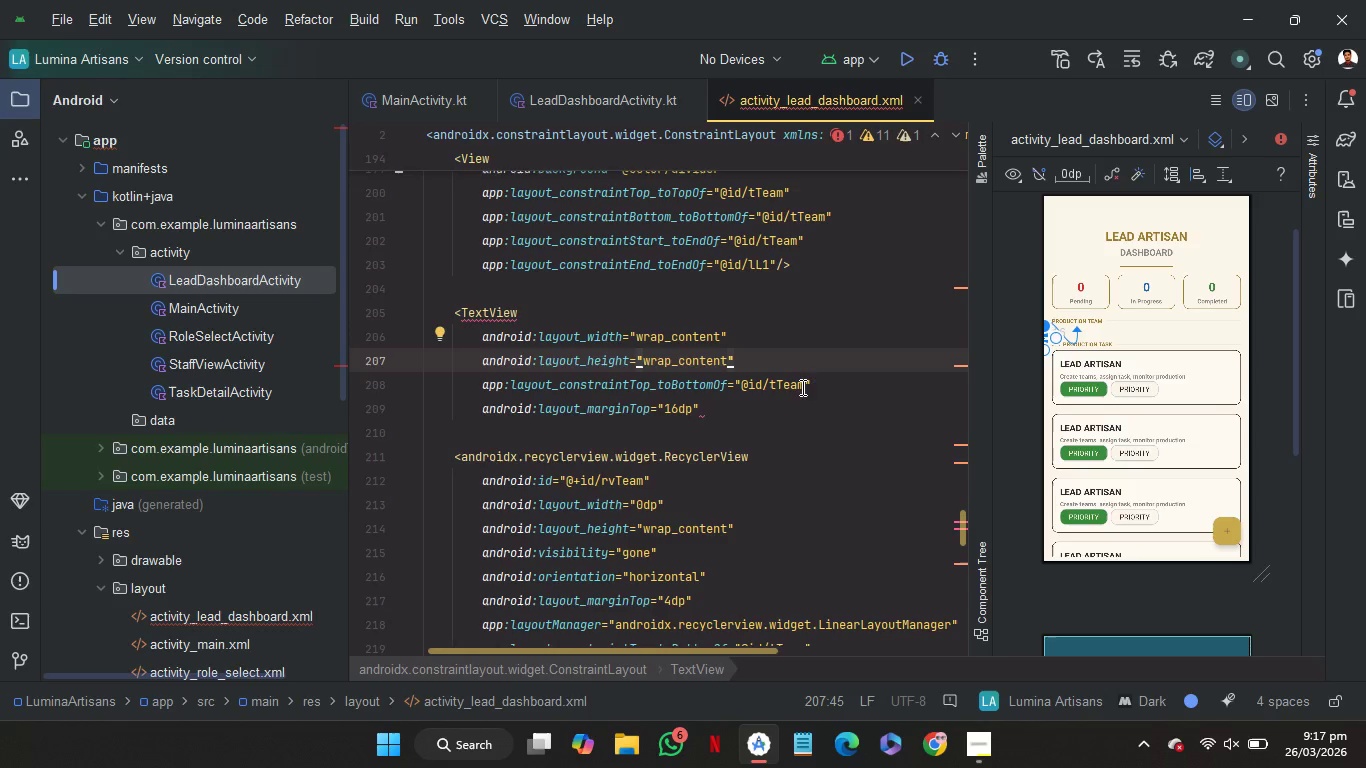 
left_click([826, 384])
 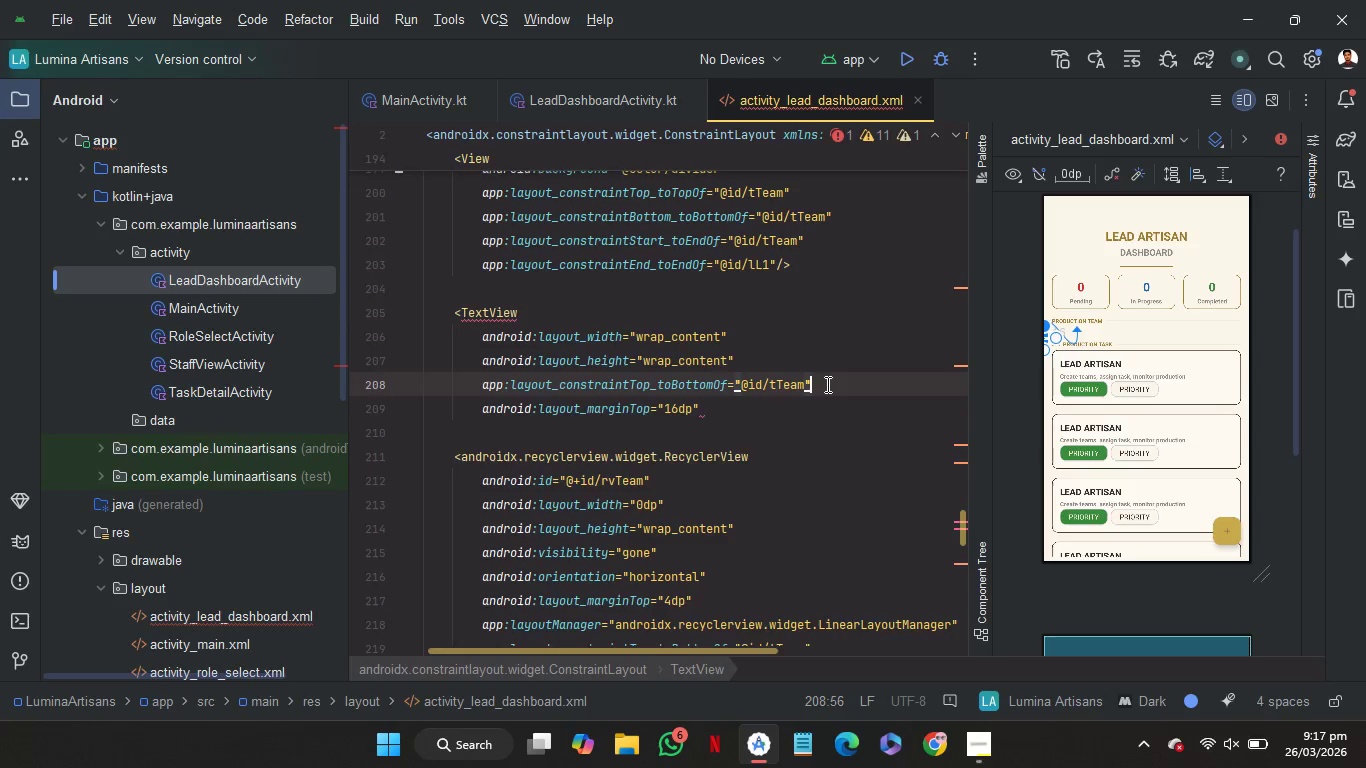 
key(Enter)
 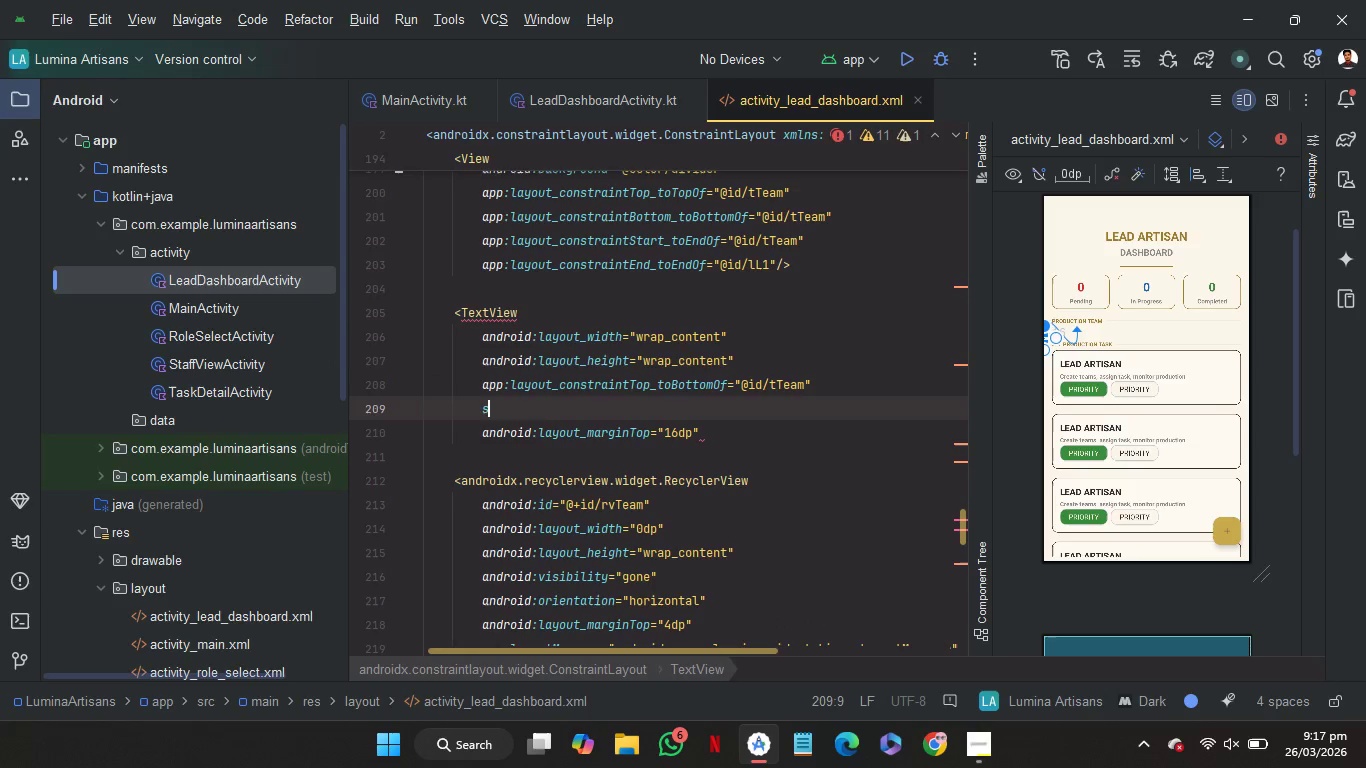 
type(sta)
 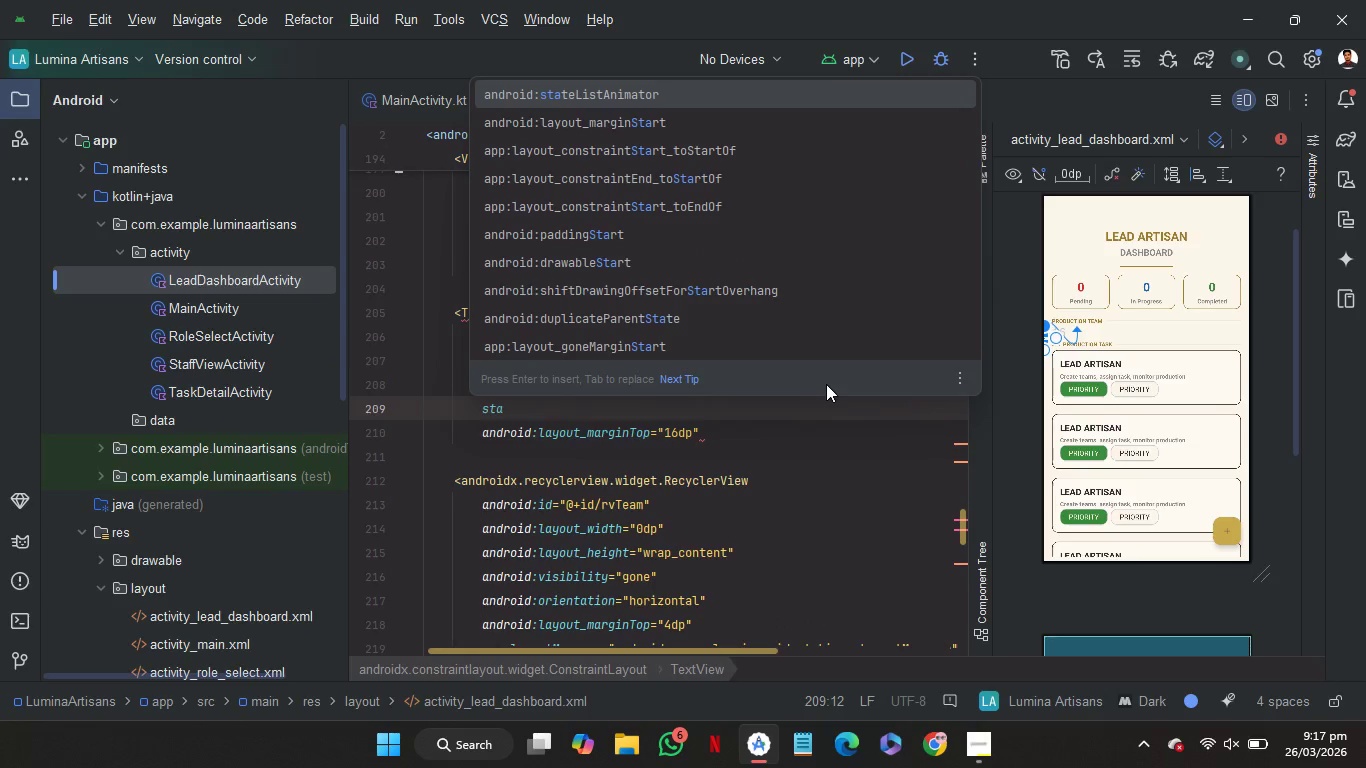 
key(ArrowDown)
 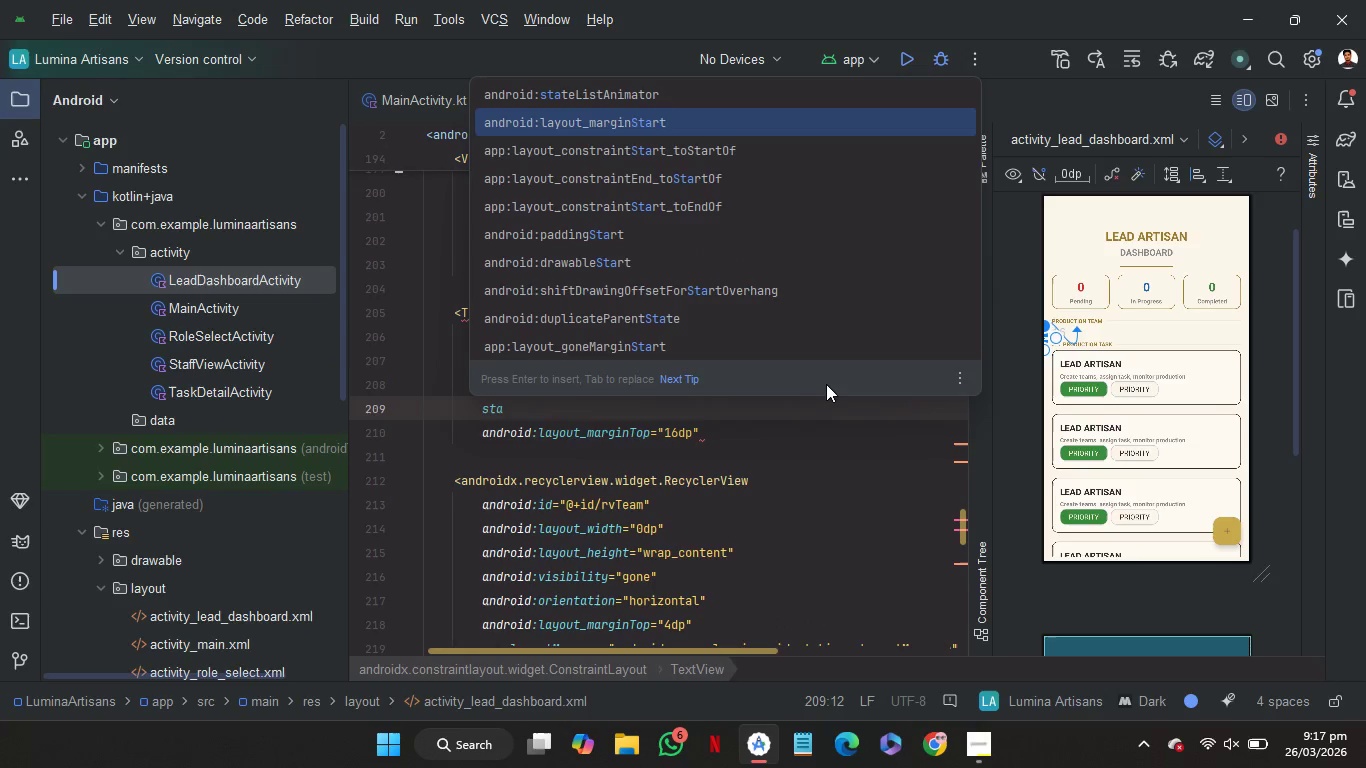 
key(ArrowDown)
 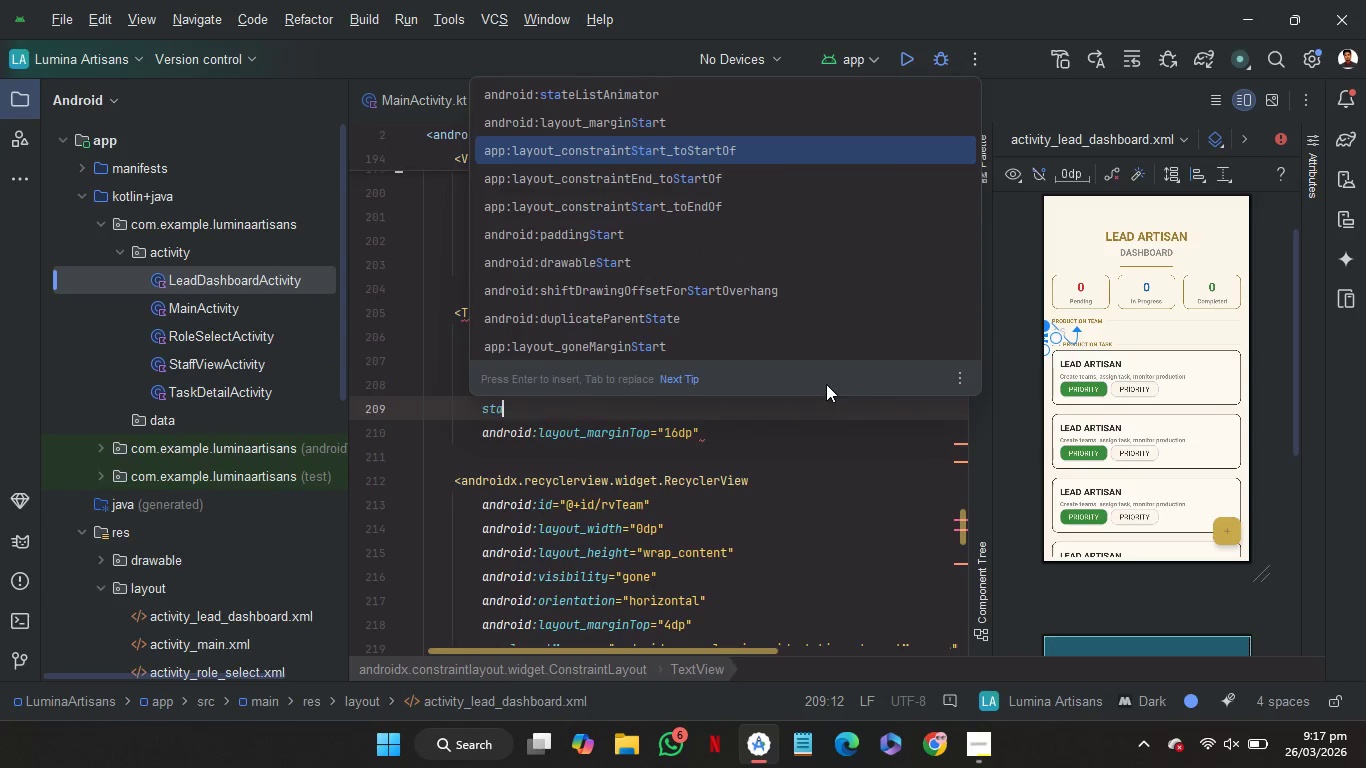 
key(Enter)
 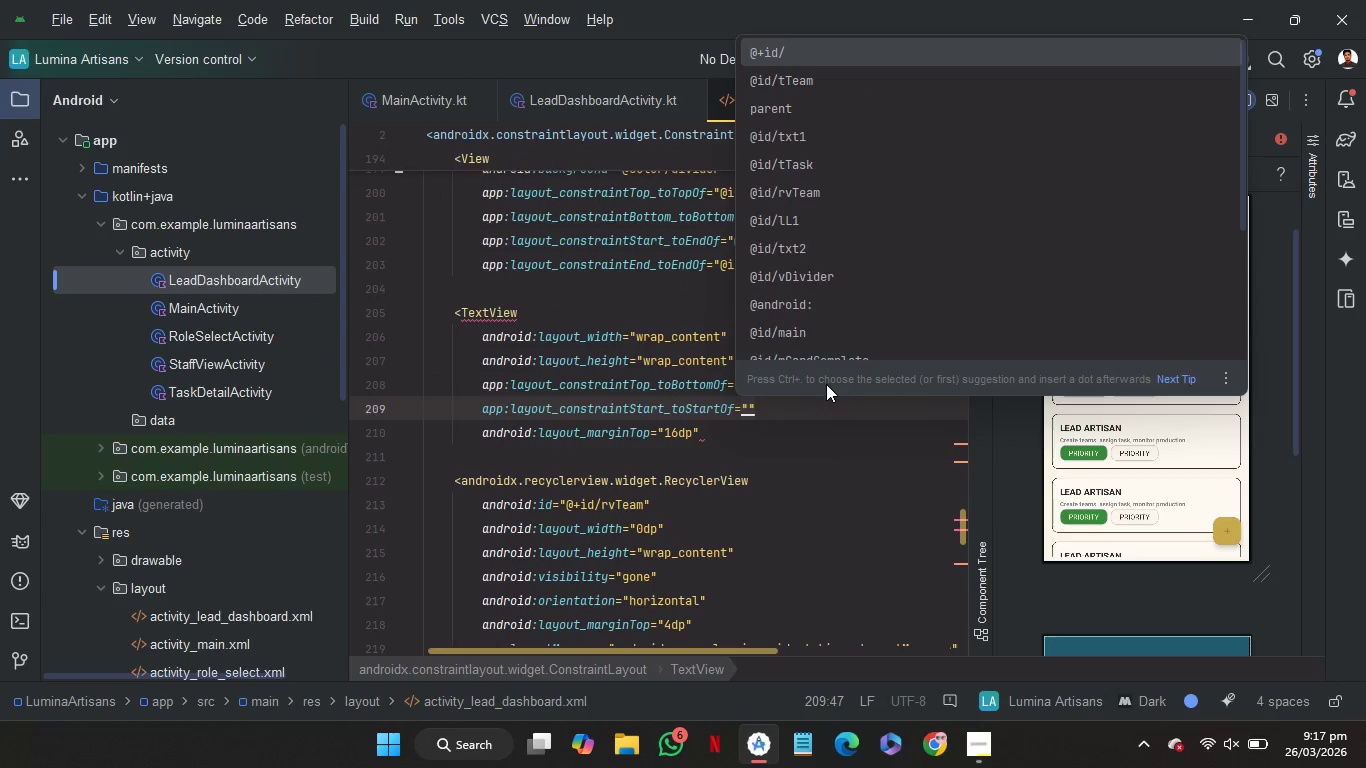 
key(ArrowDown)
 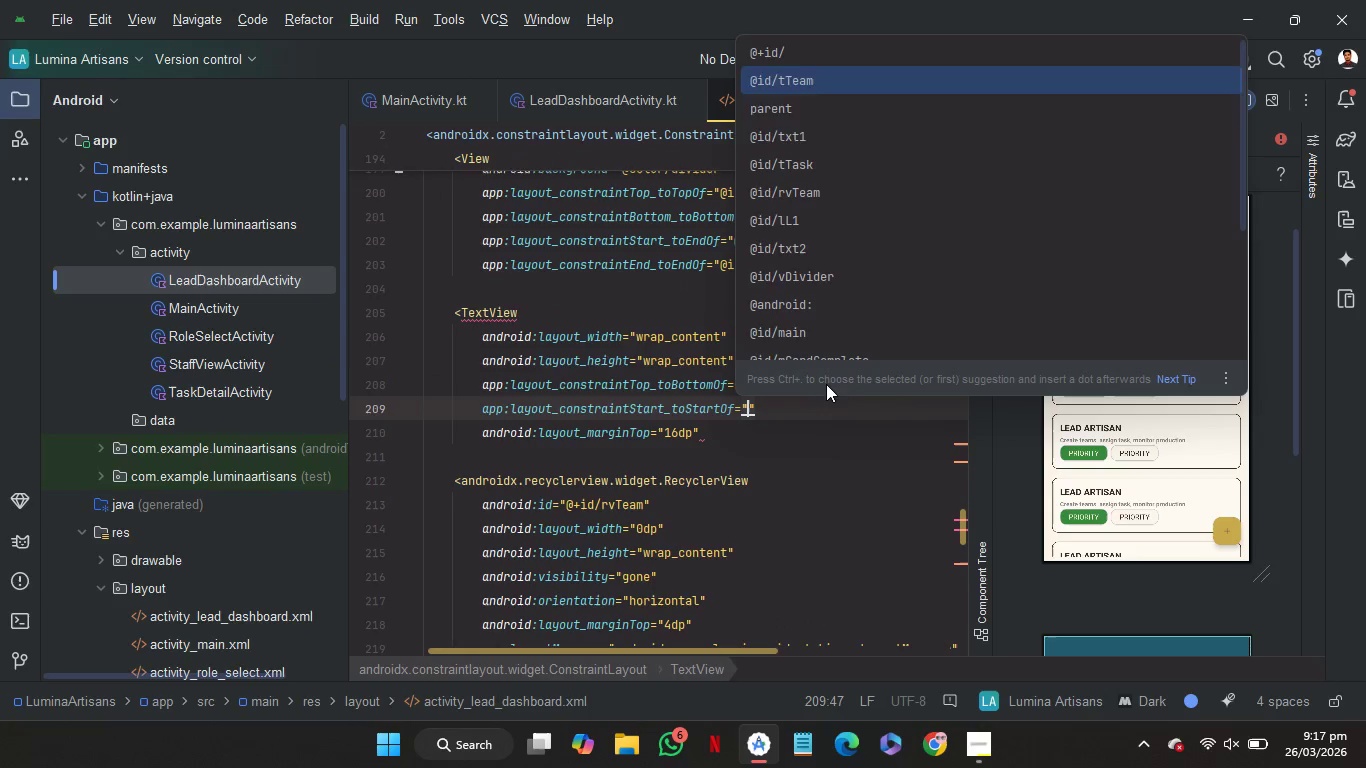 
key(ArrowDown)
 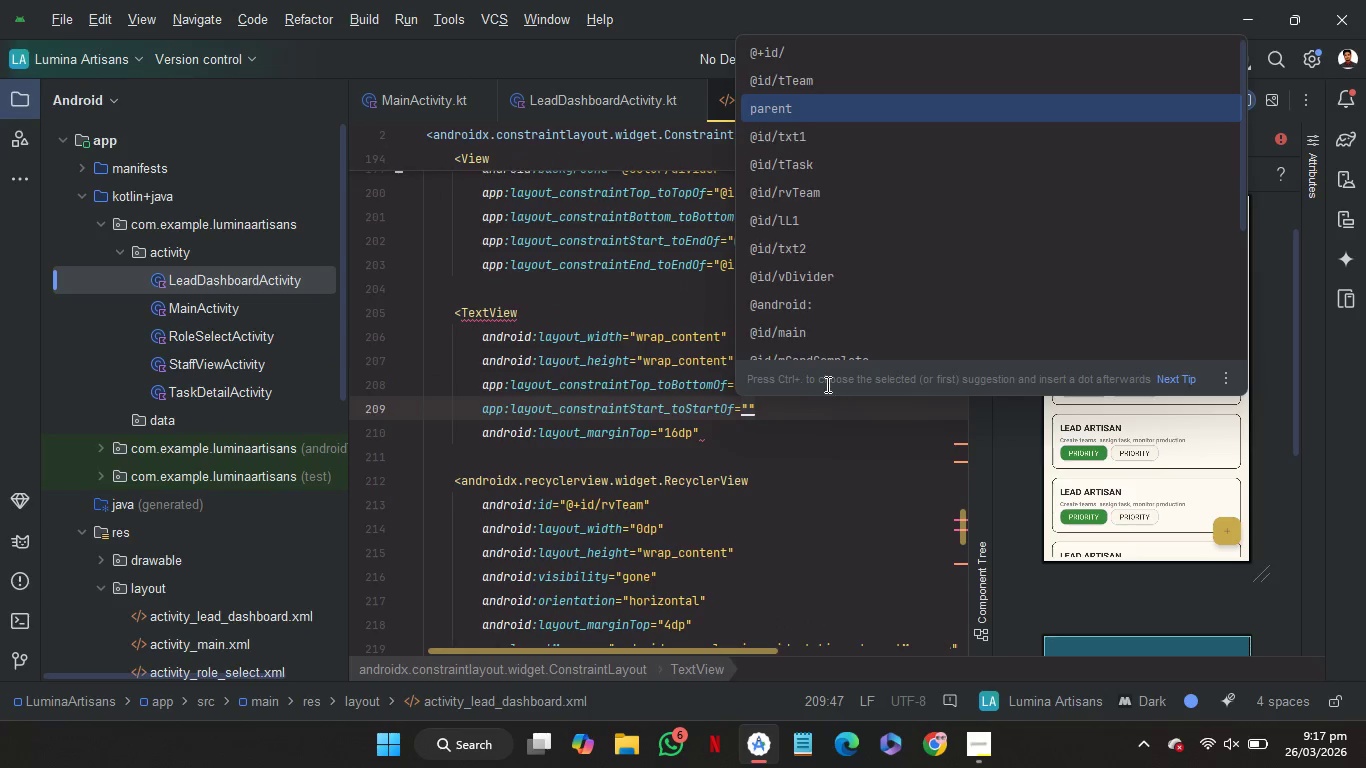 
key(Enter)
 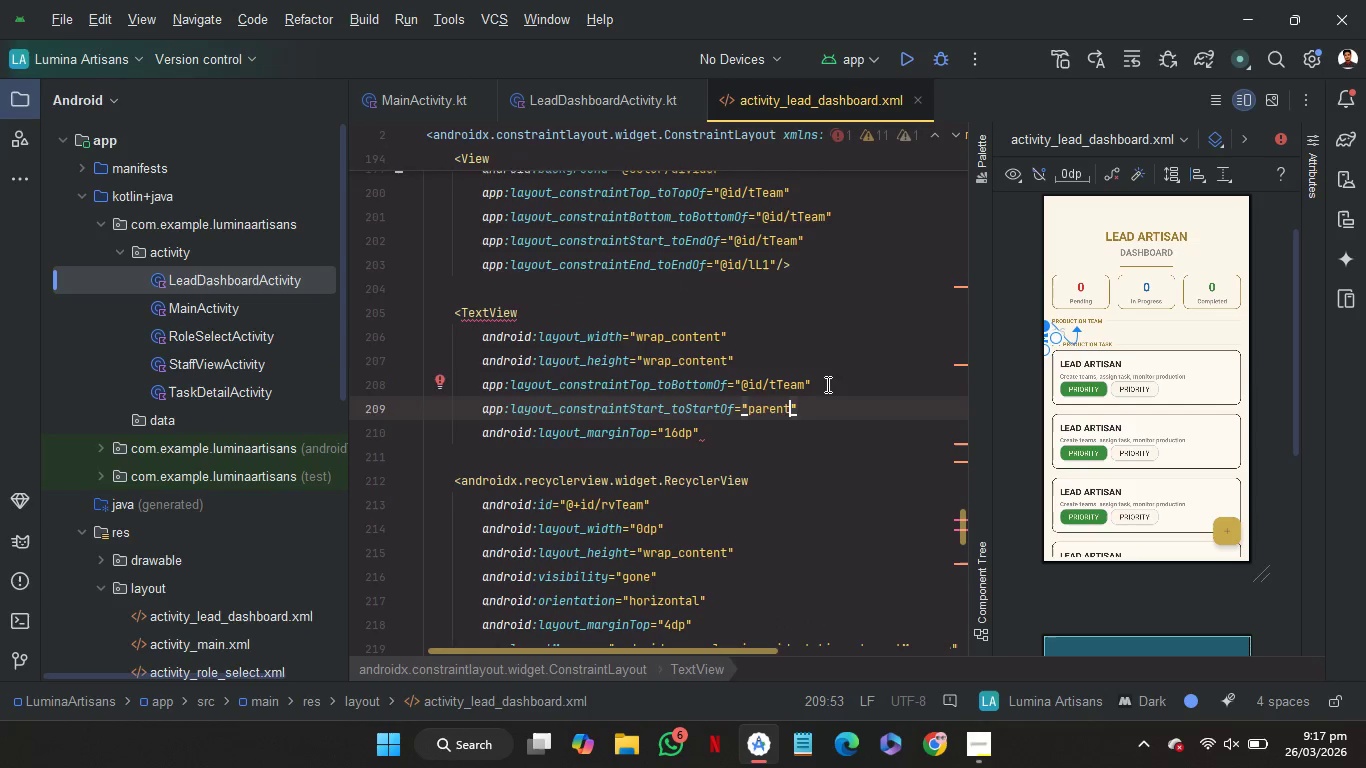 
key(ArrowRight)
 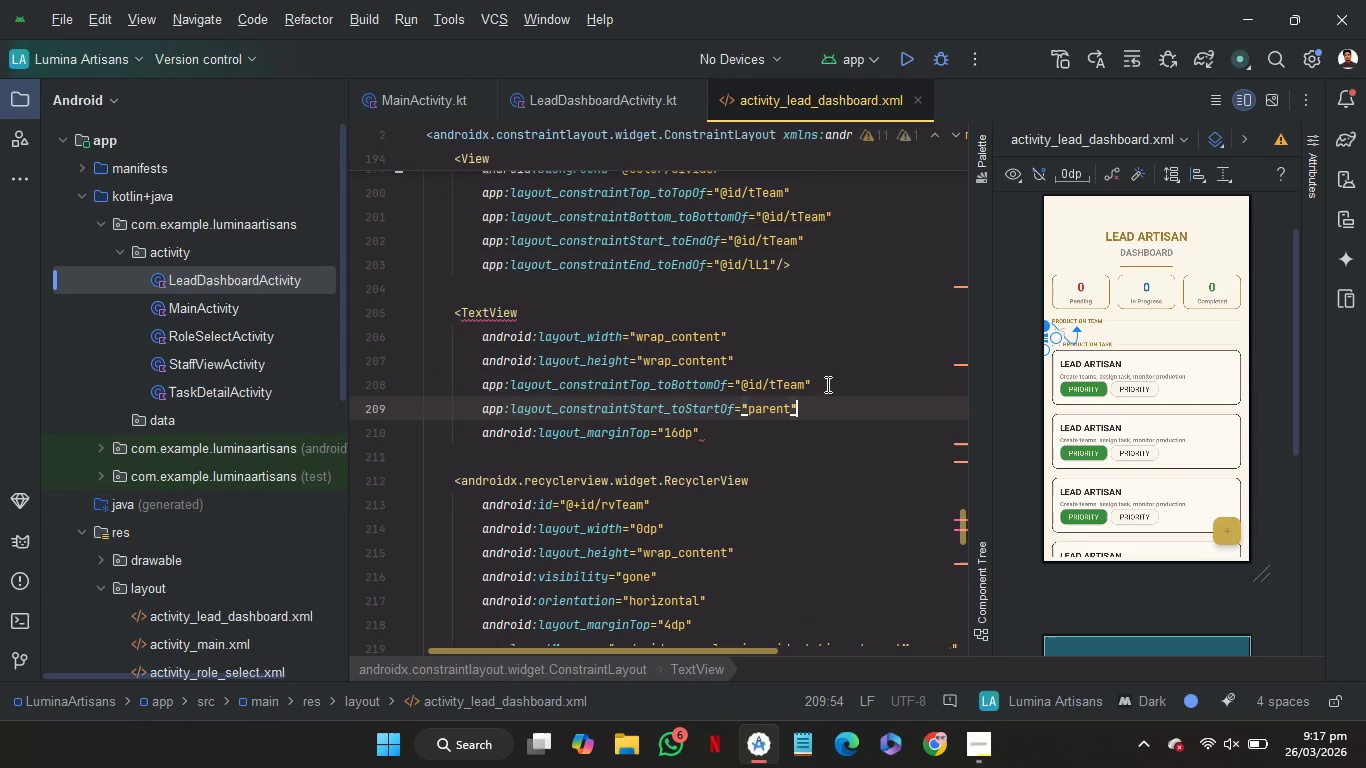 
key(Enter)
 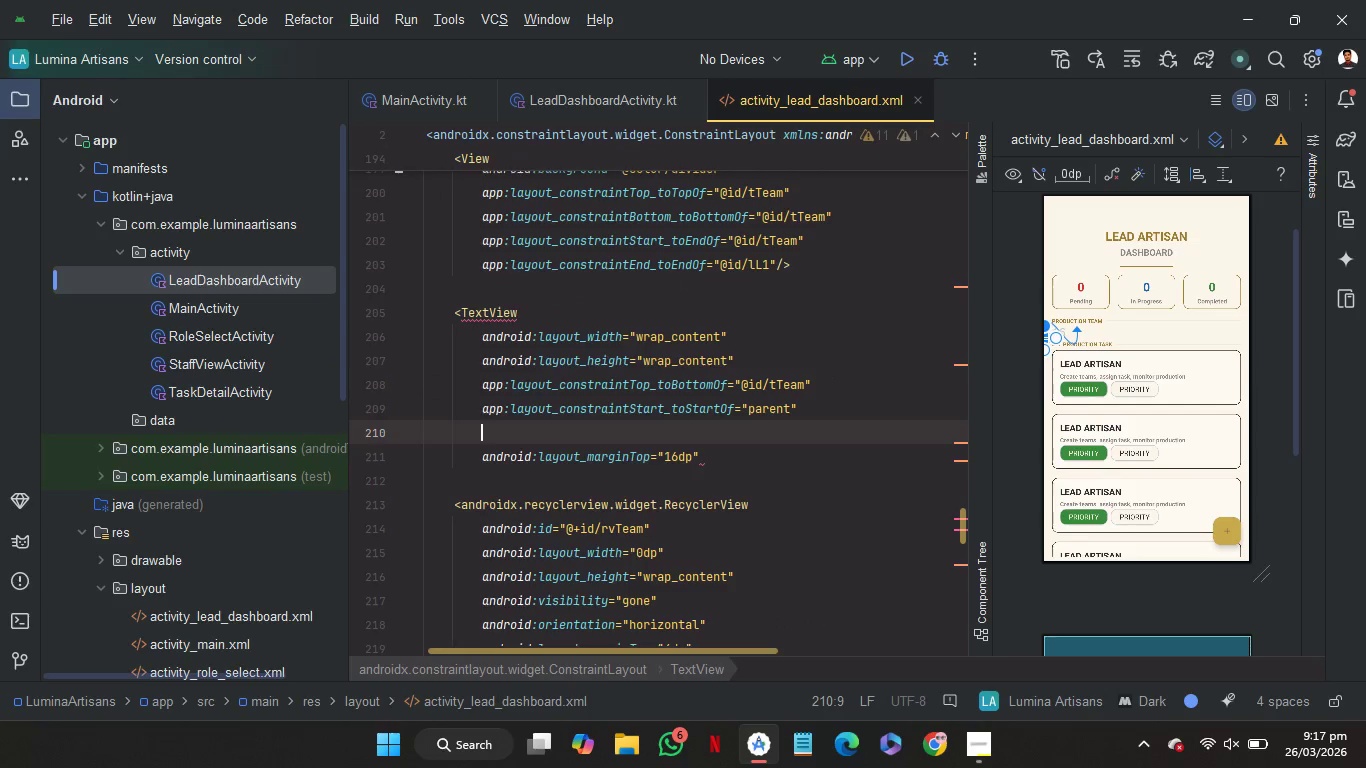 
type(en)
 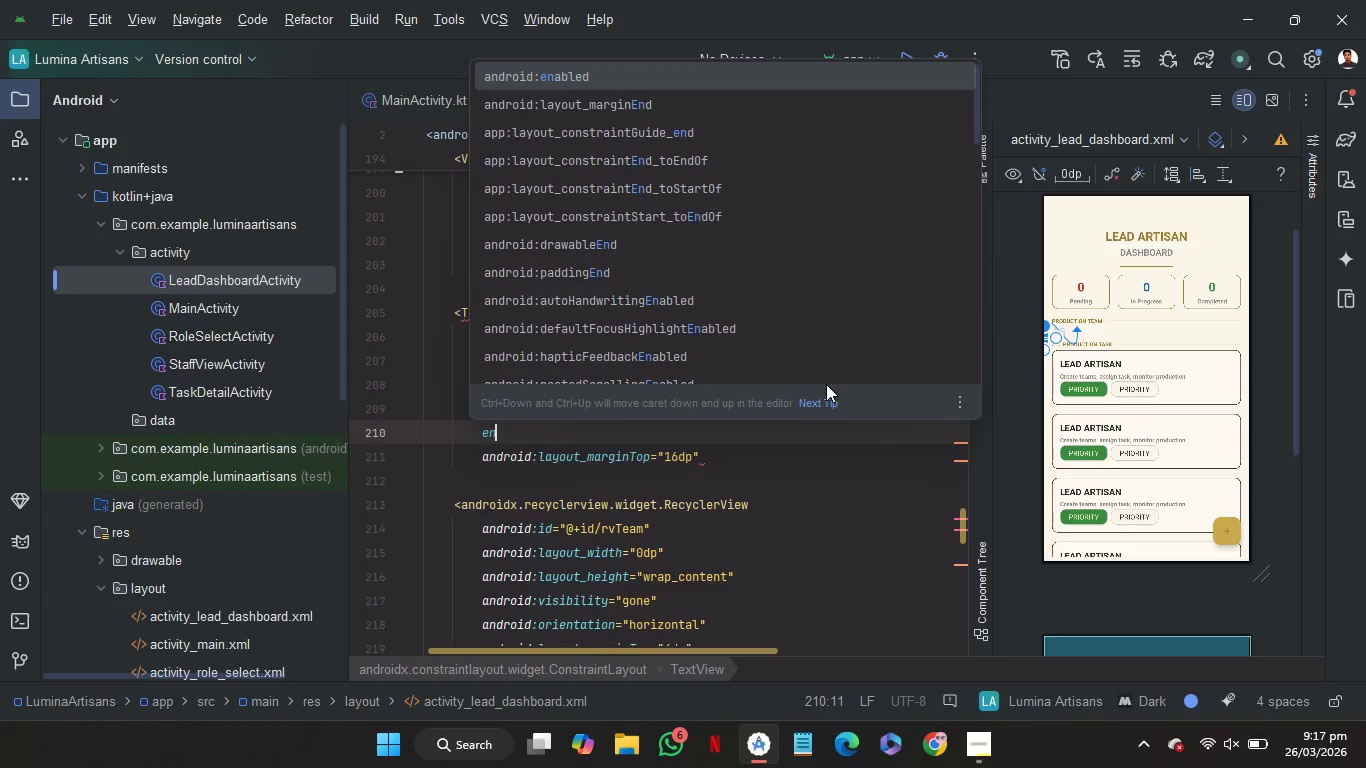 
key(ArrowDown)
 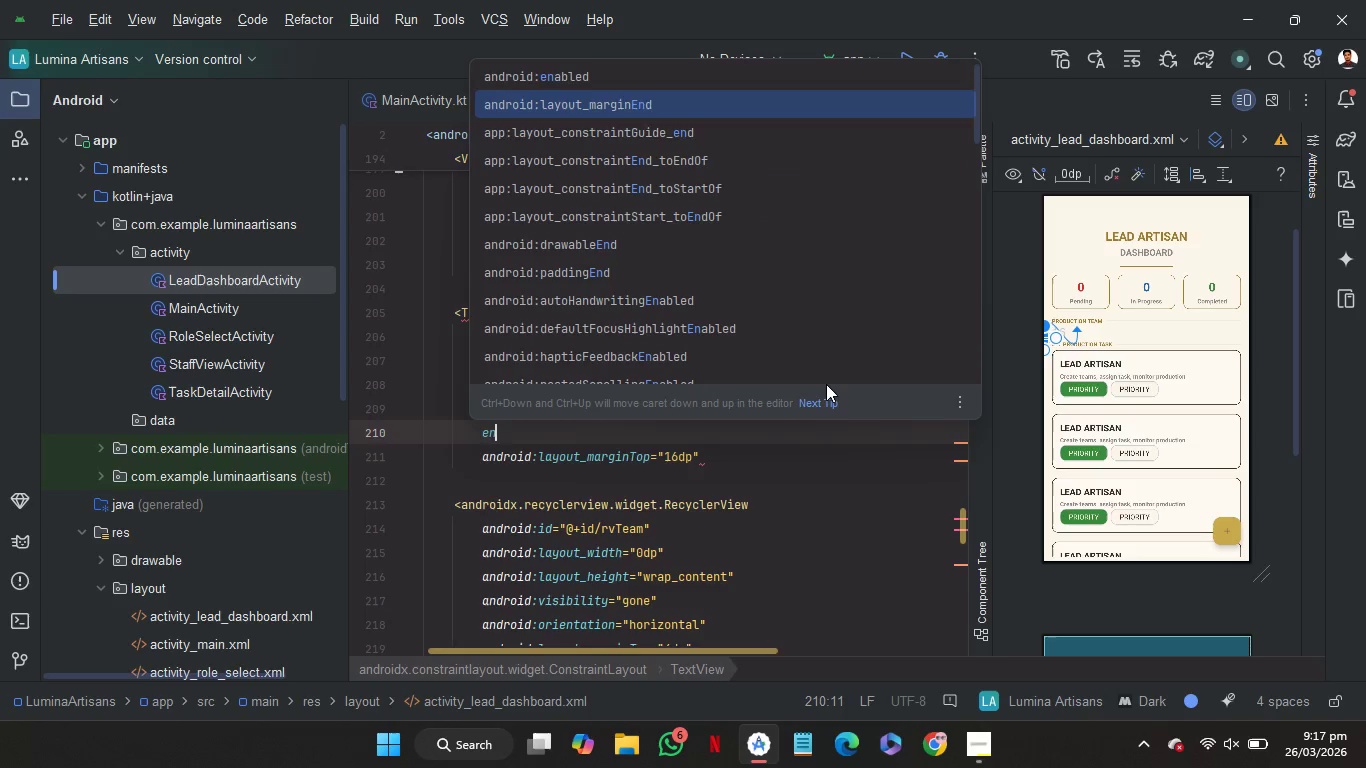 
key(ArrowDown)
 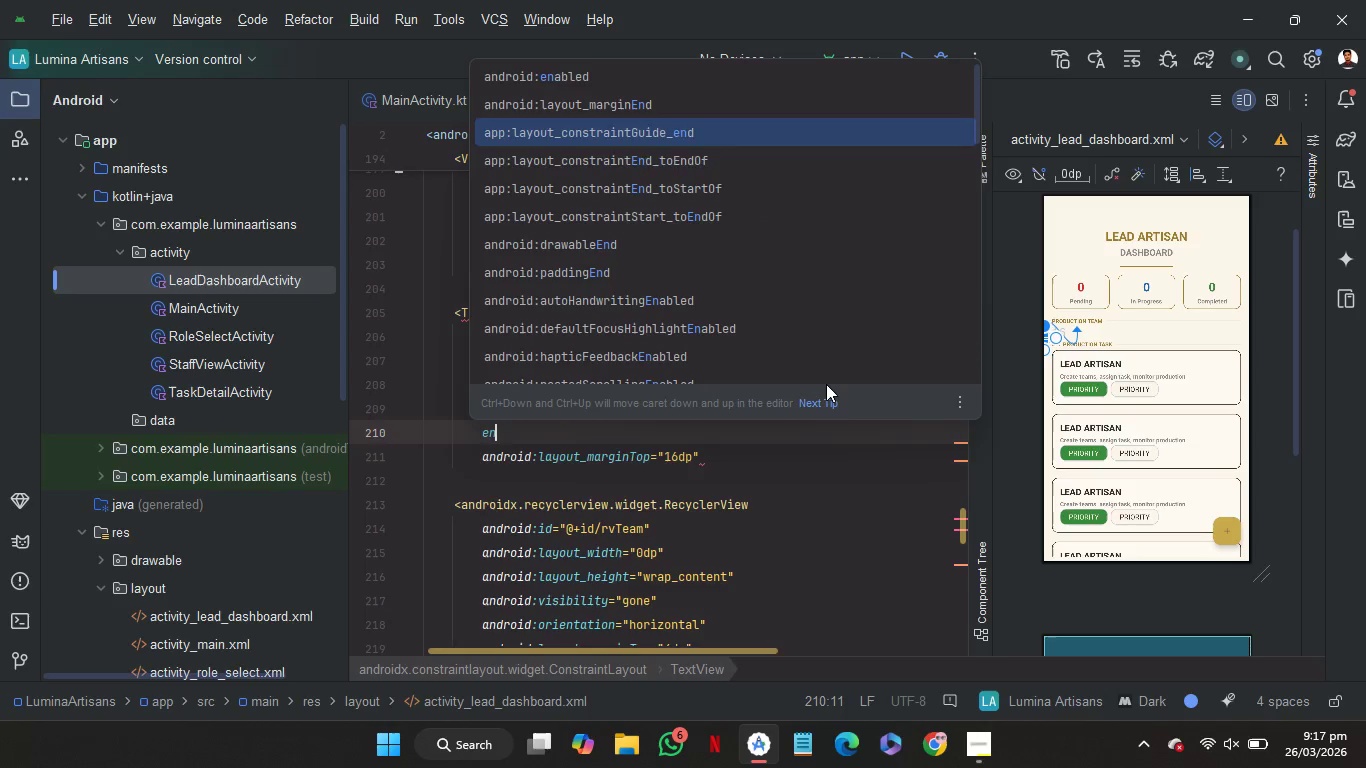 
key(ArrowDown)
 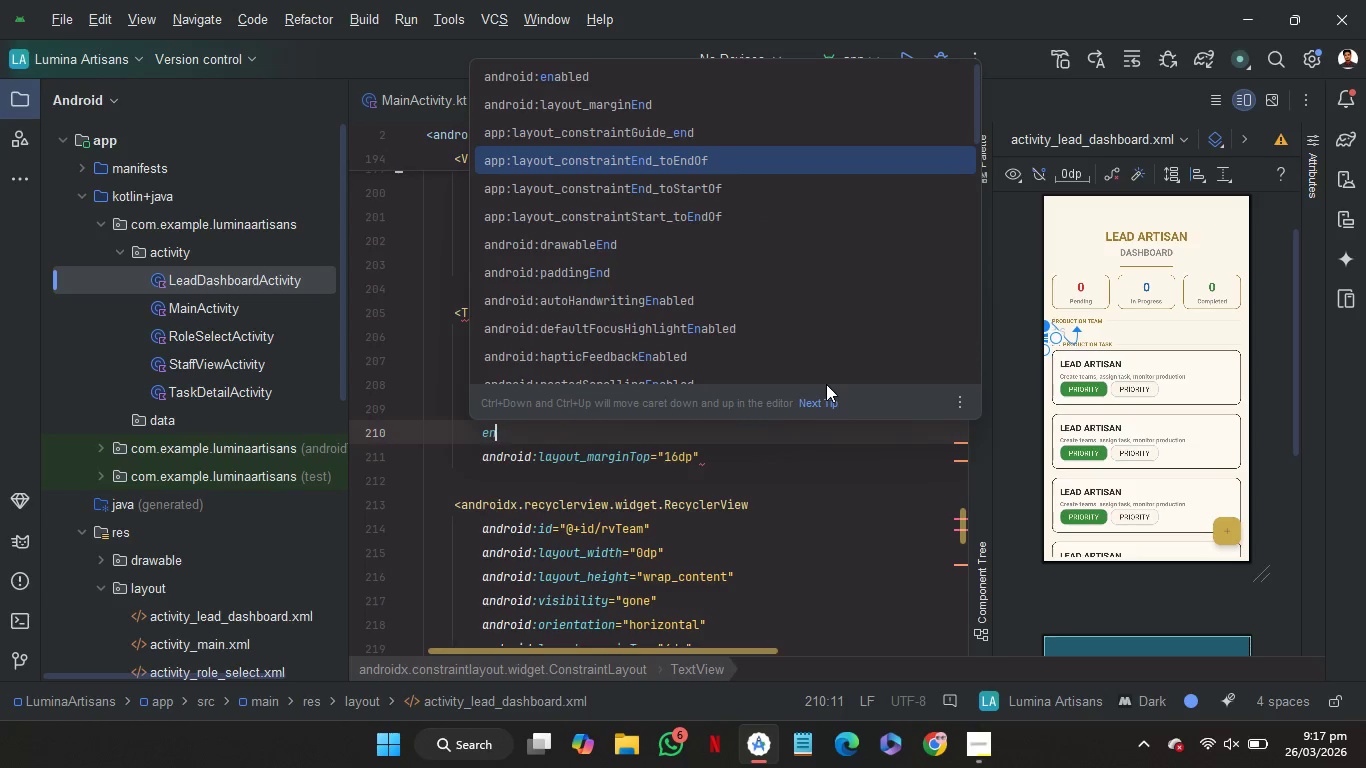 
key(Enter)
 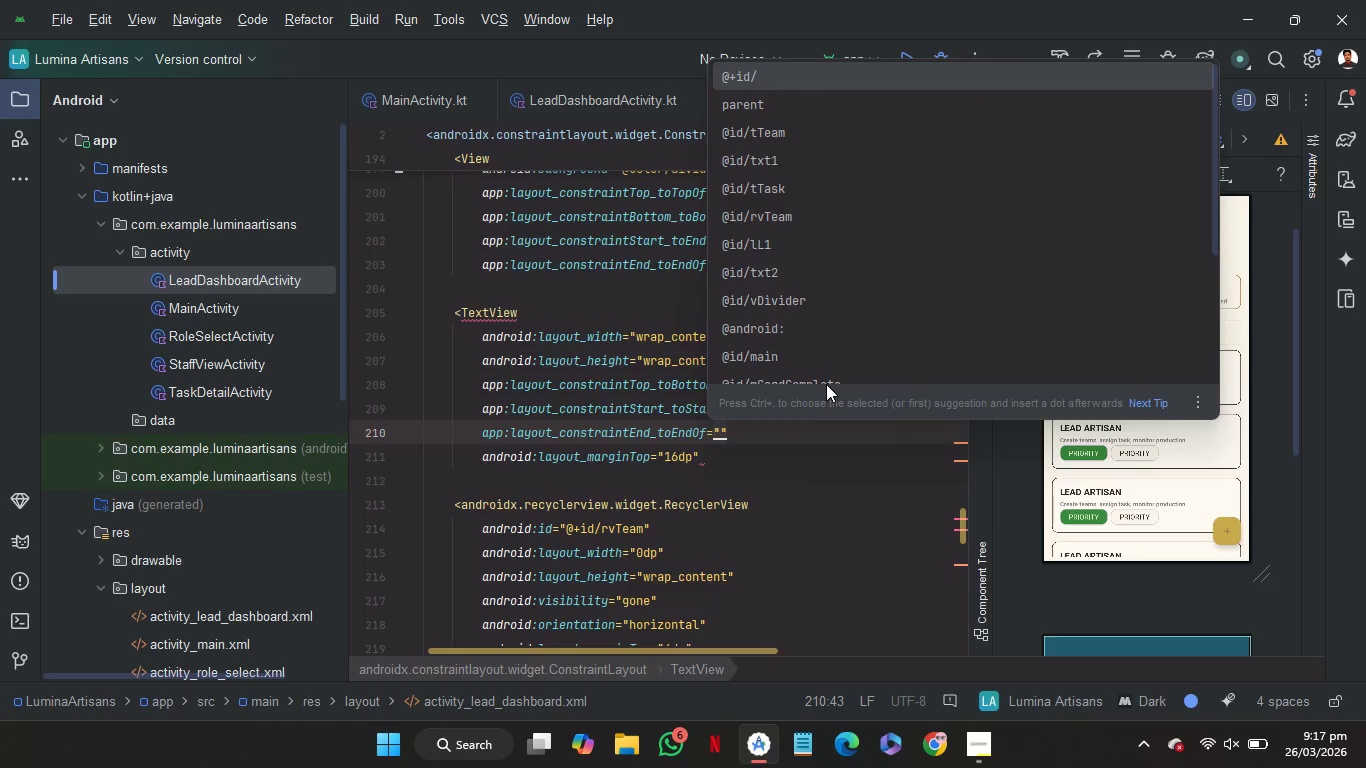 
key(ArrowDown)
 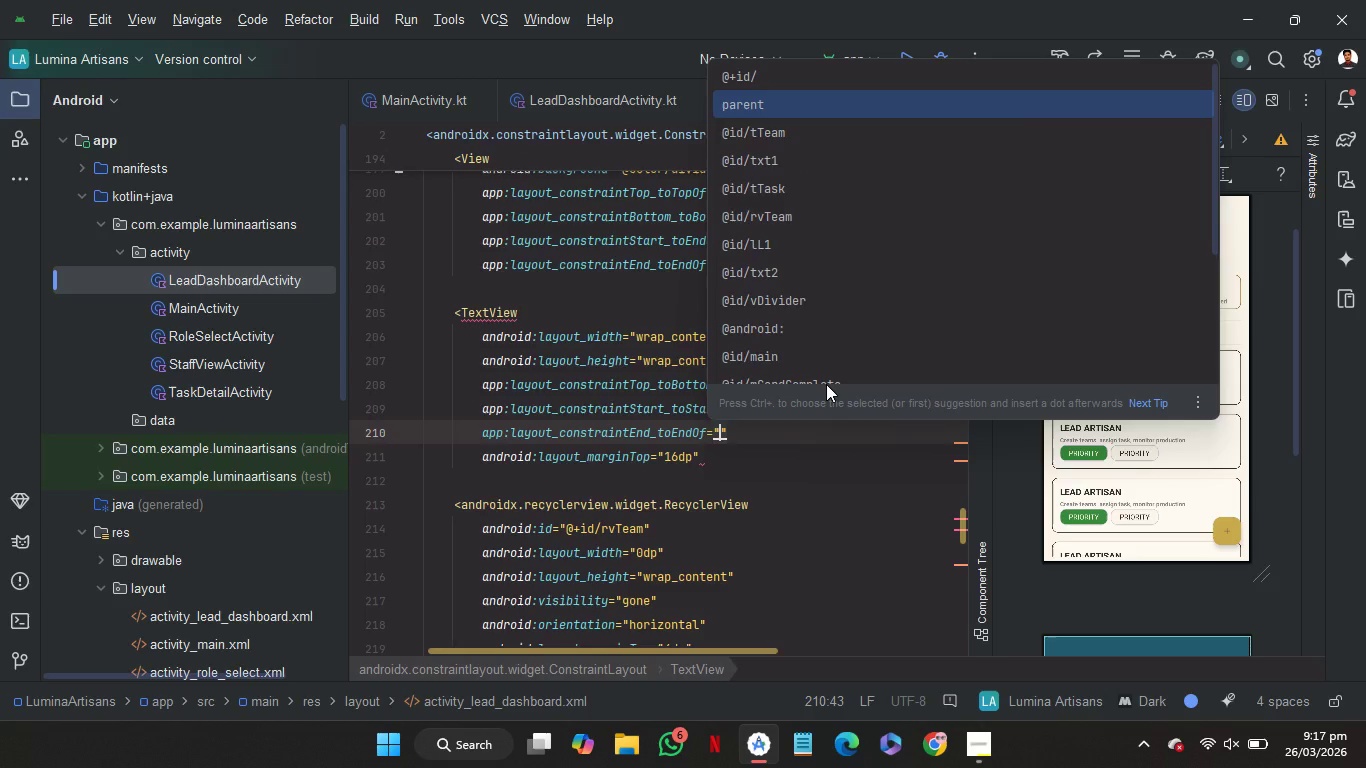 
key(Enter)
 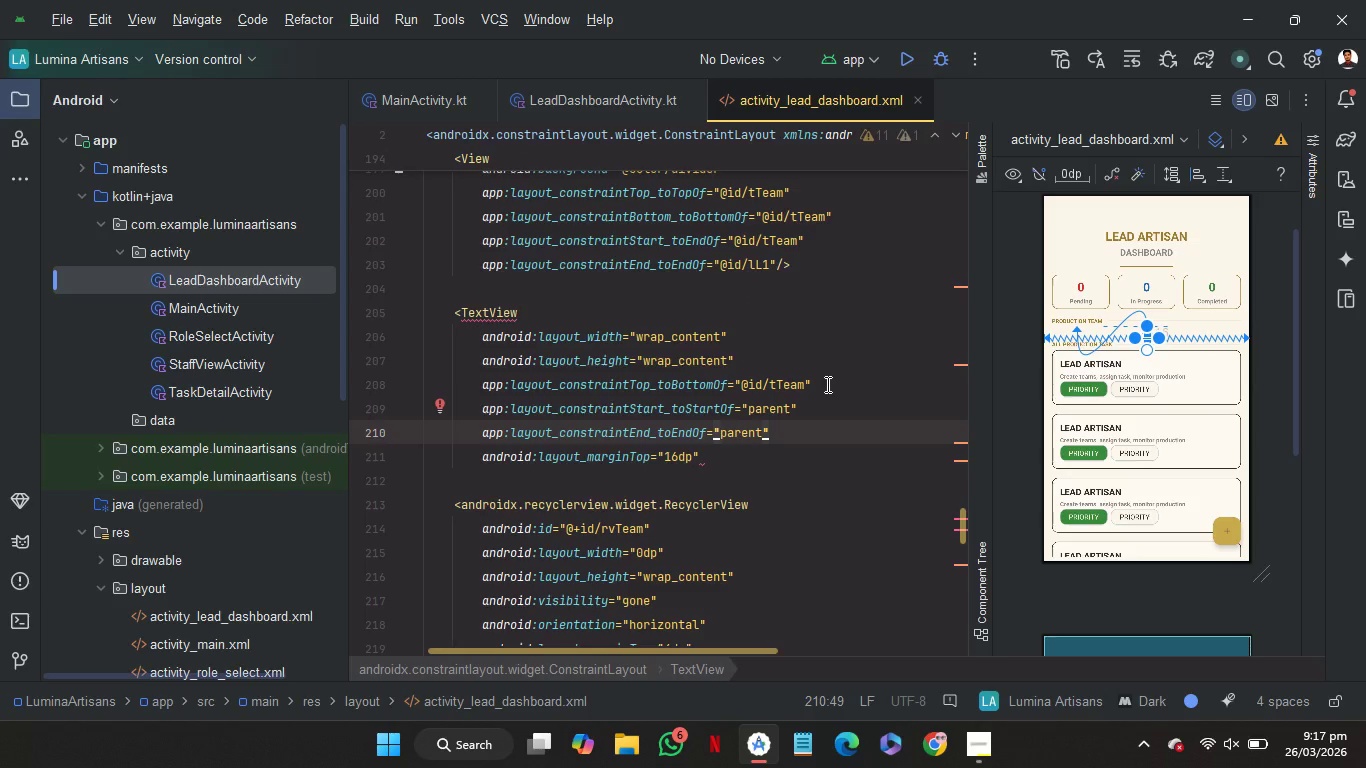 
key(ArrowUp)
 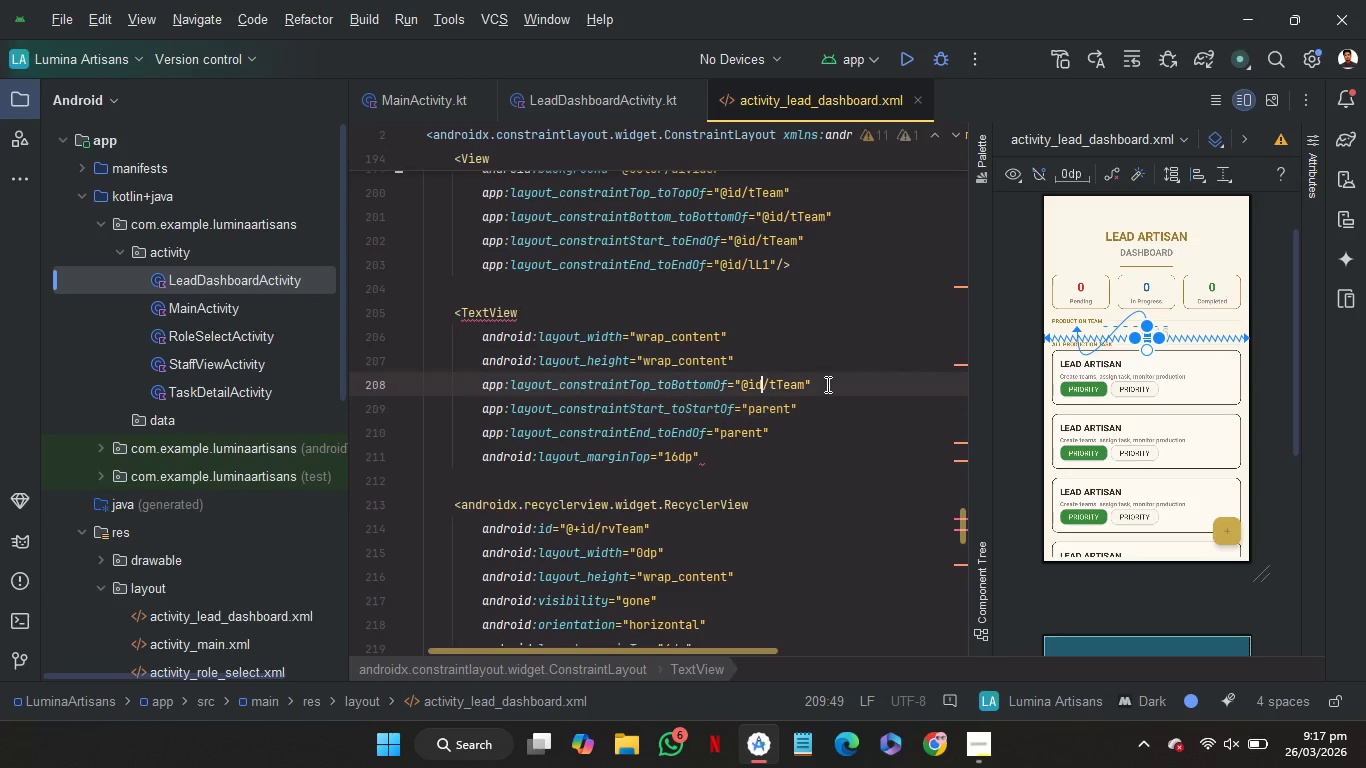 
key(ArrowUp)
 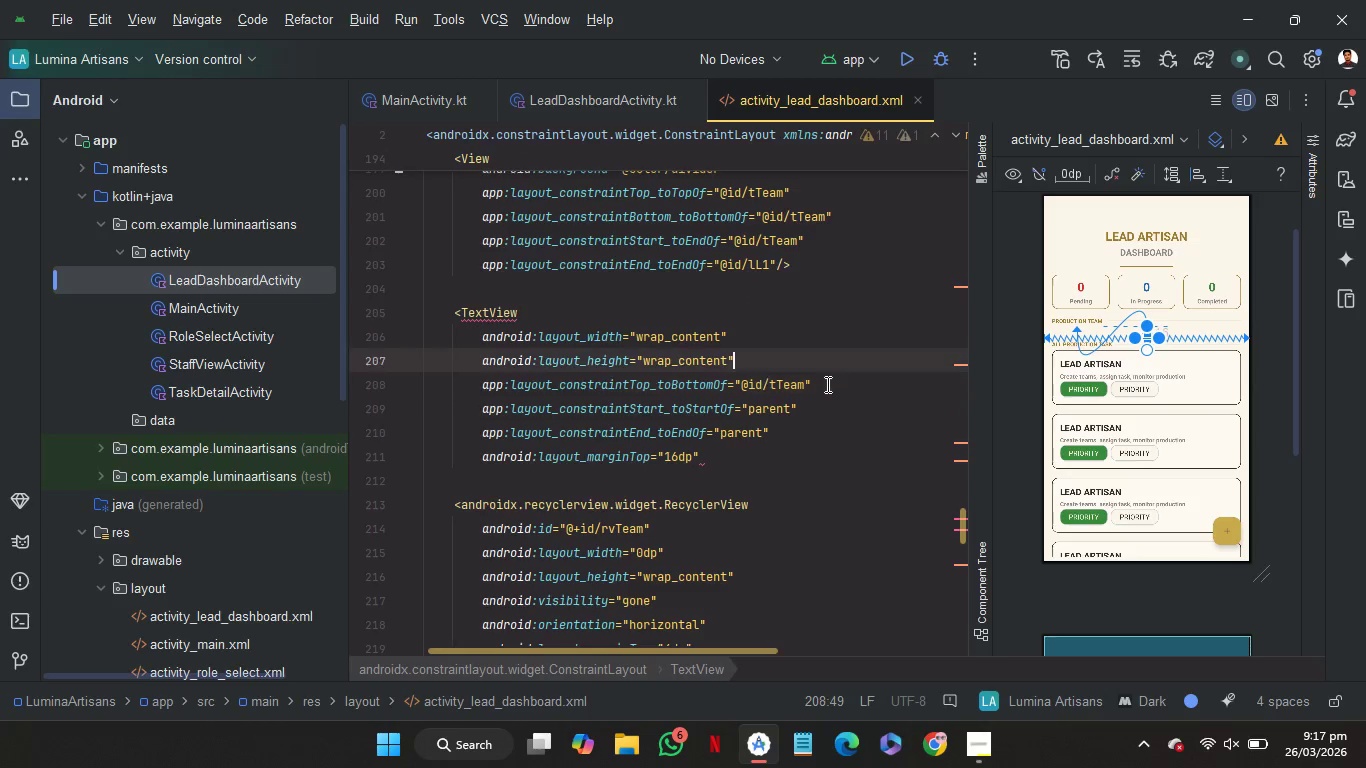 
key(ArrowUp)
 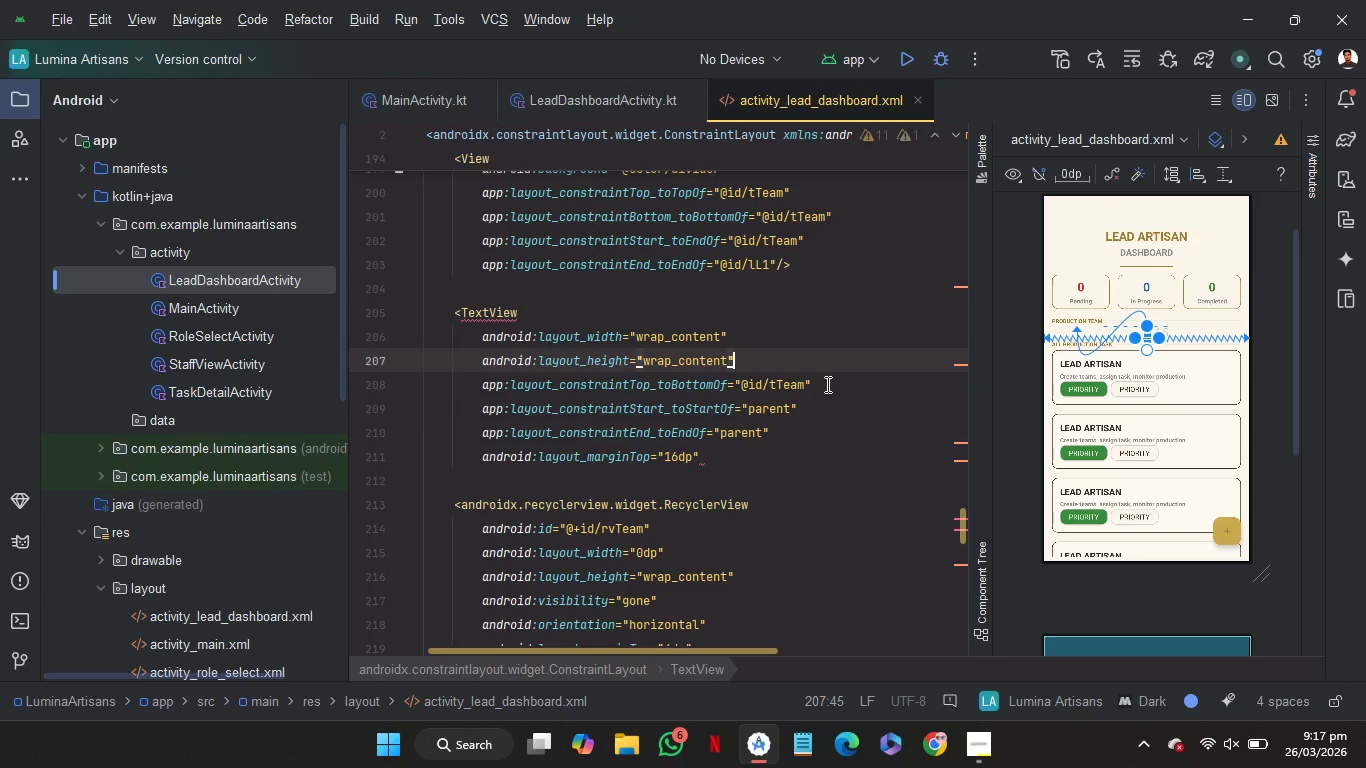 
key(ArrowDown)
 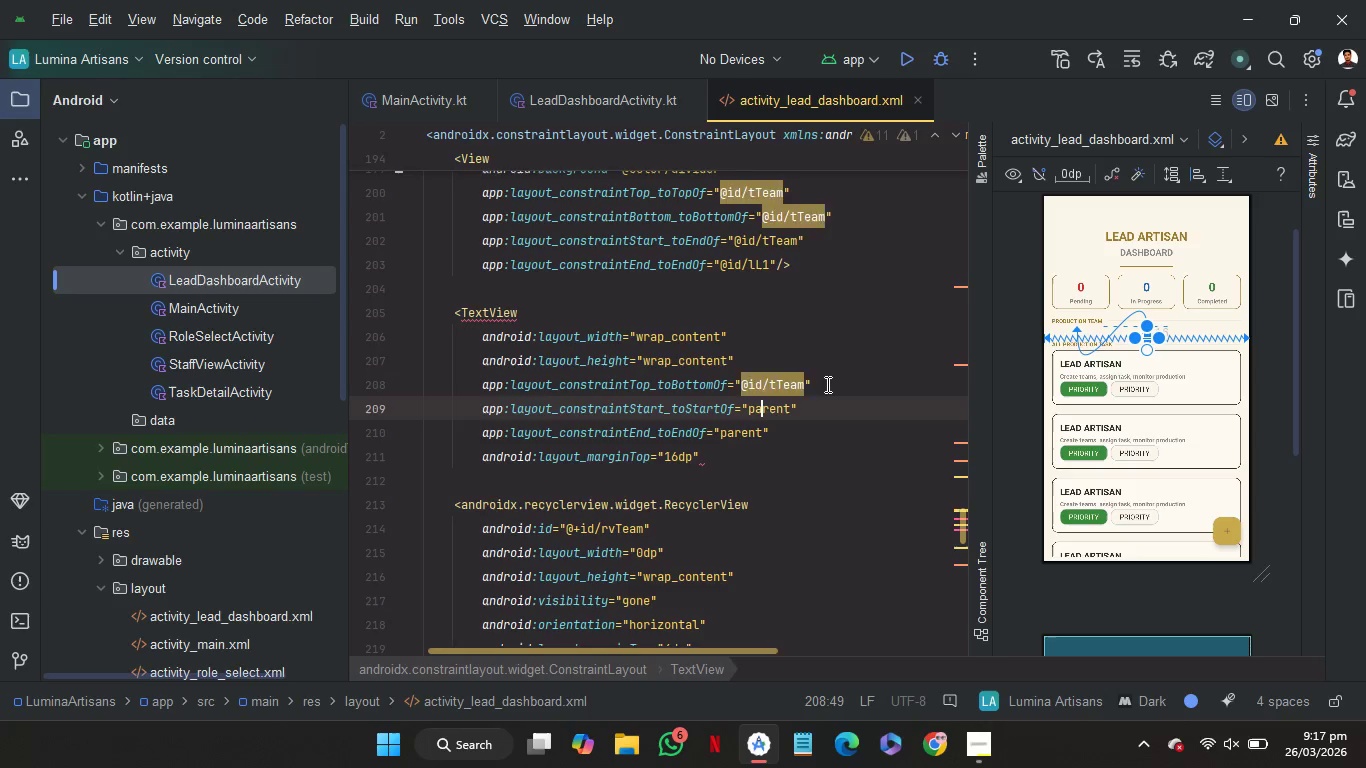 
key(ArrowDown)
 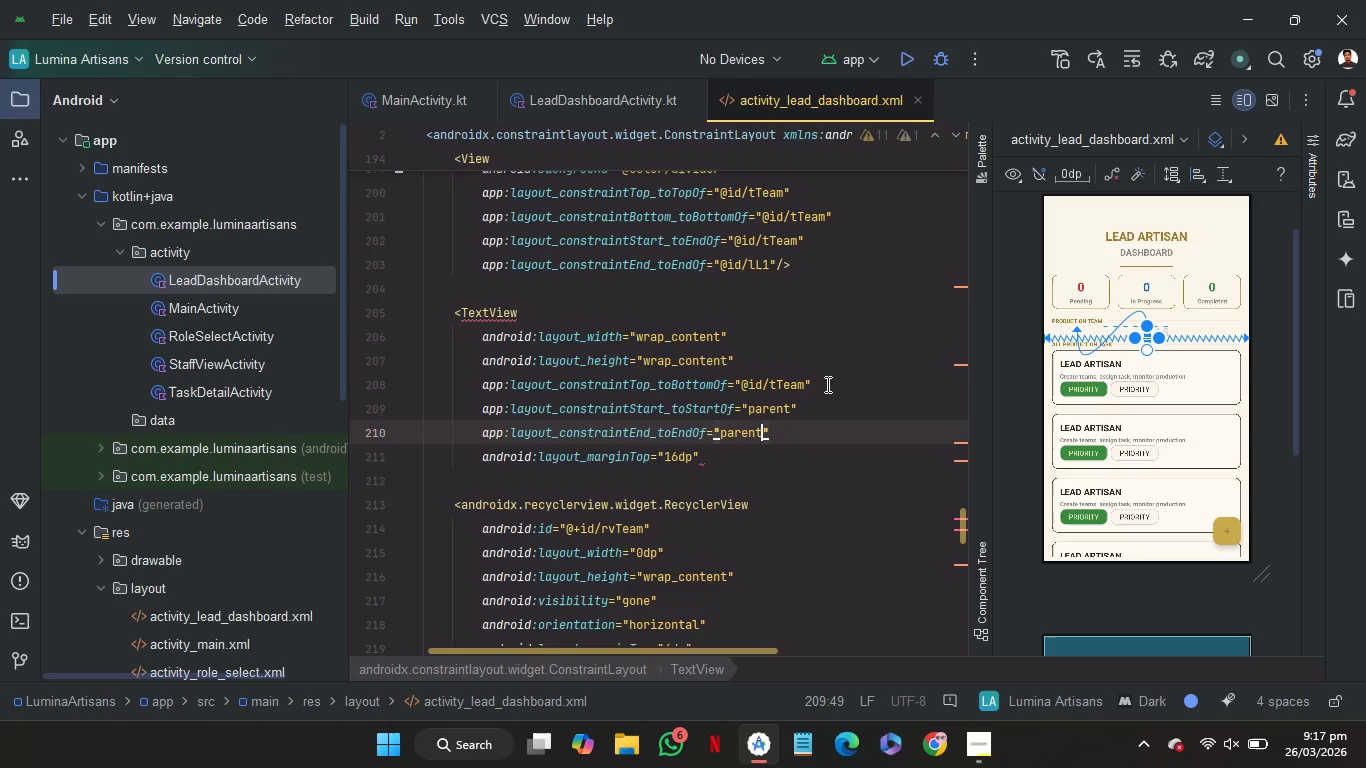 
key(ArrowDown)
 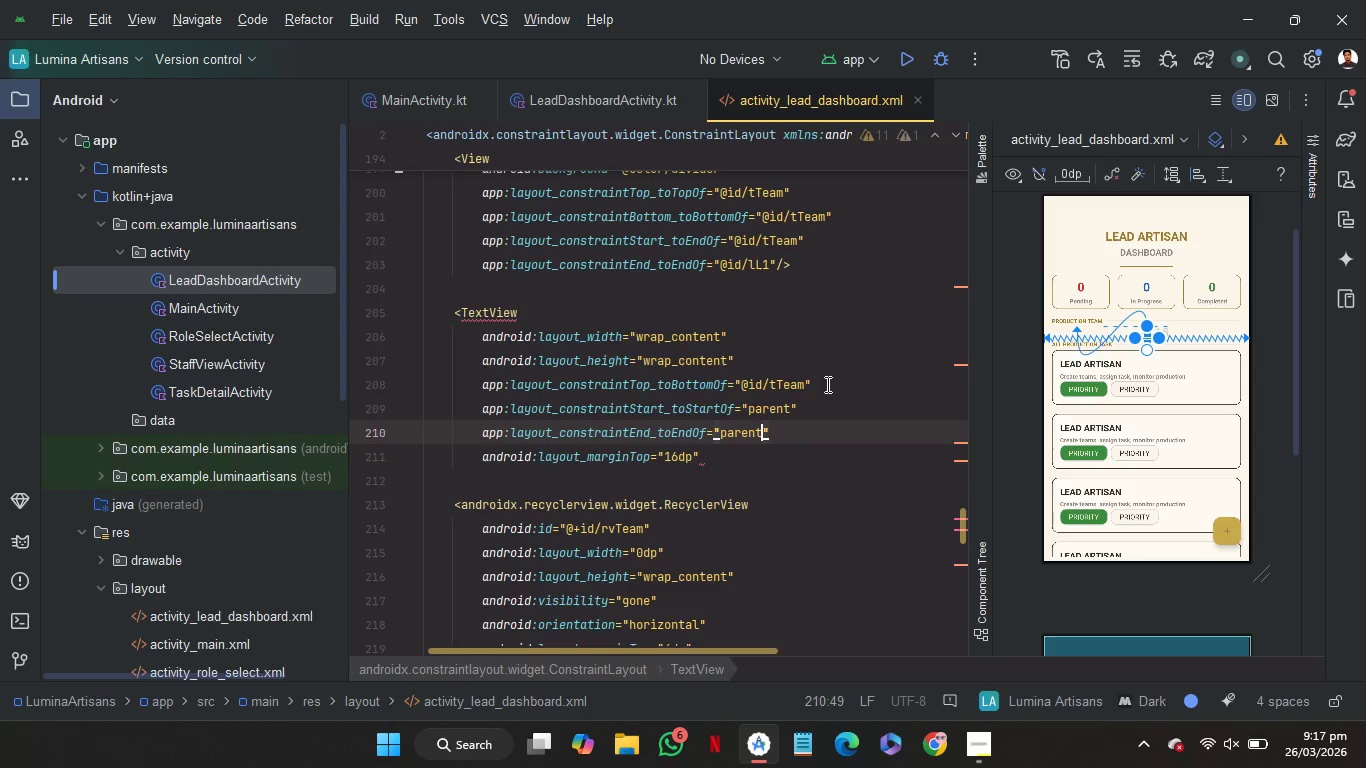 
key(ArrowDown)
 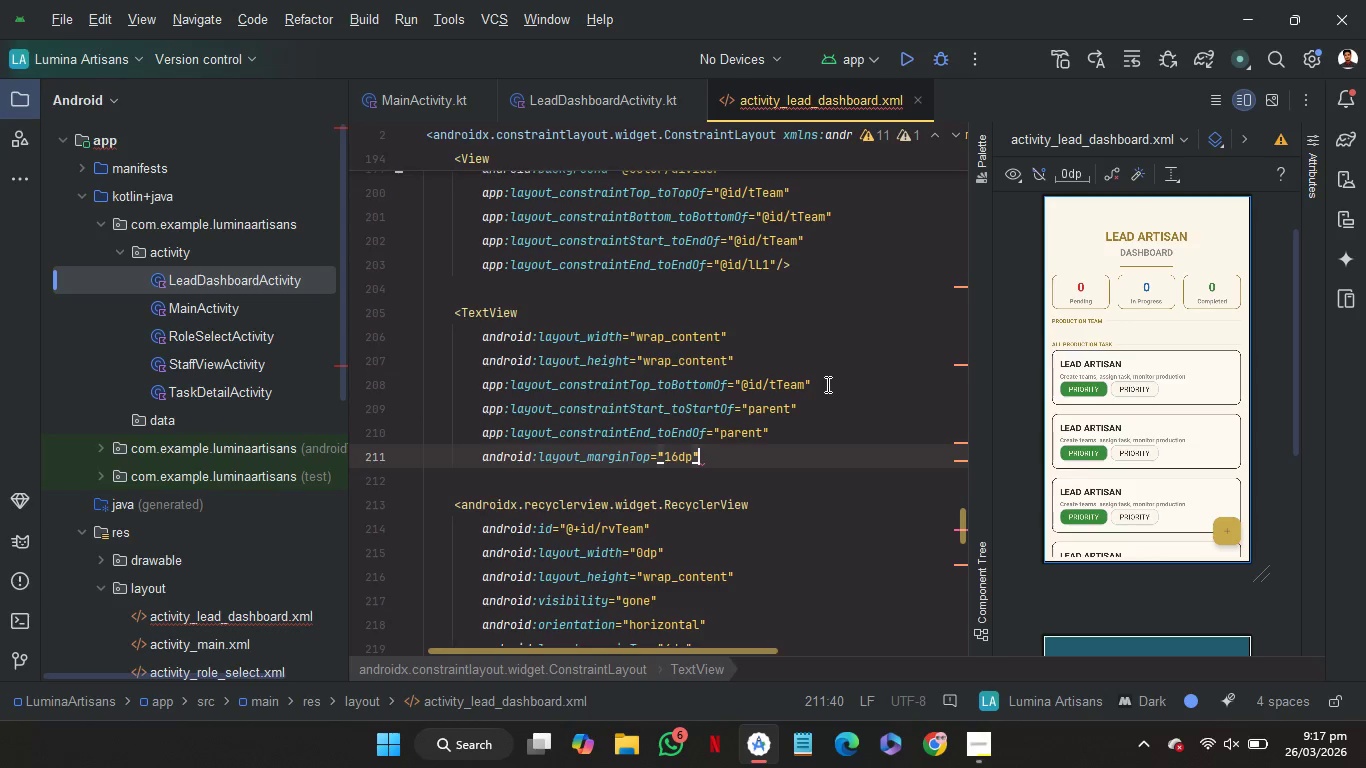 
key(Slash)
 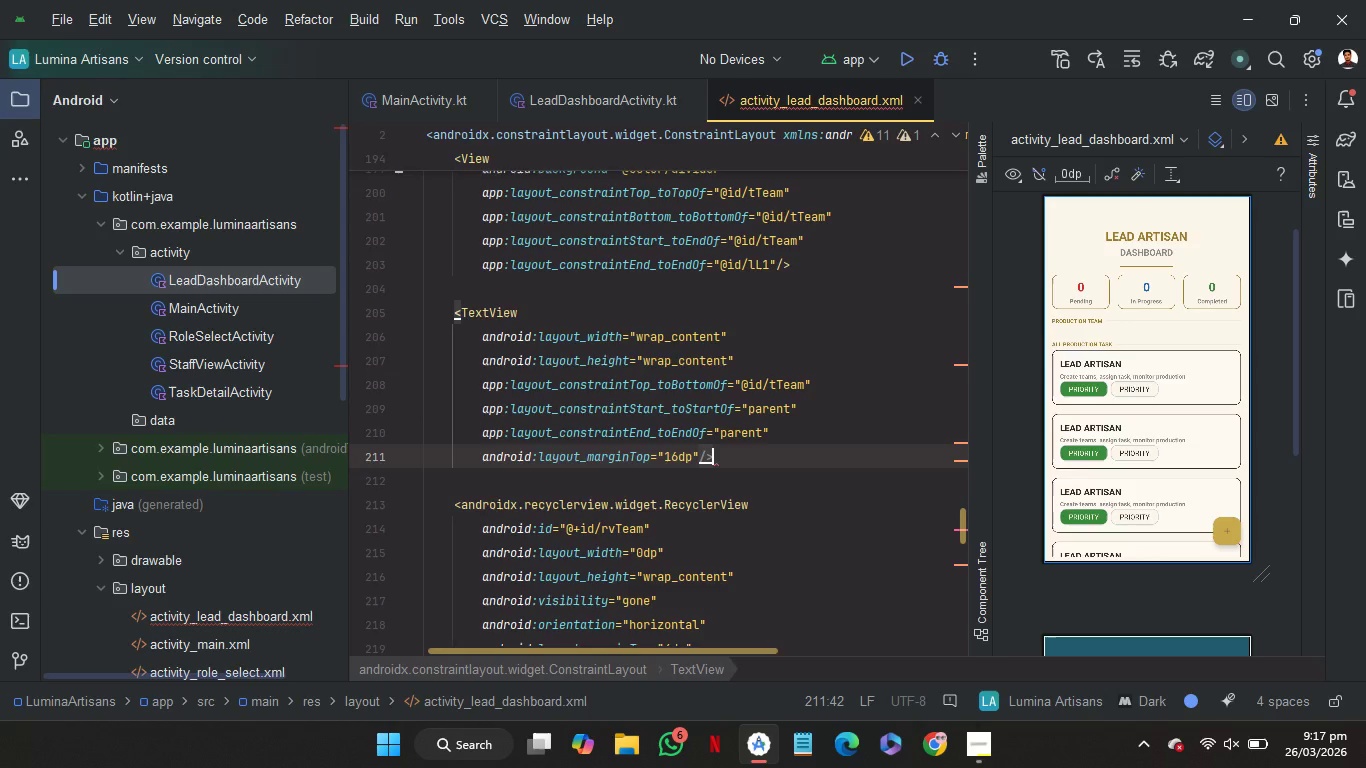 
key(ArrowUp)
 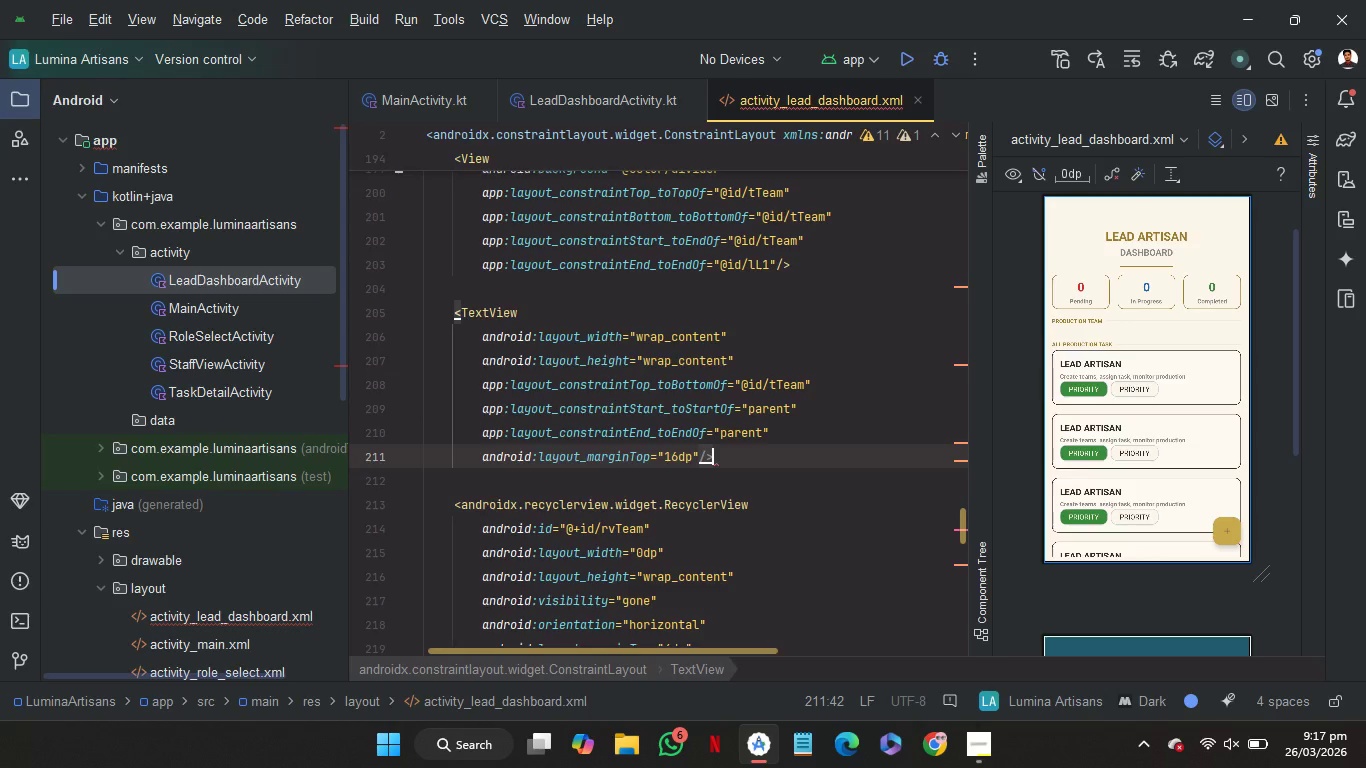 
key(ArrowUp)
 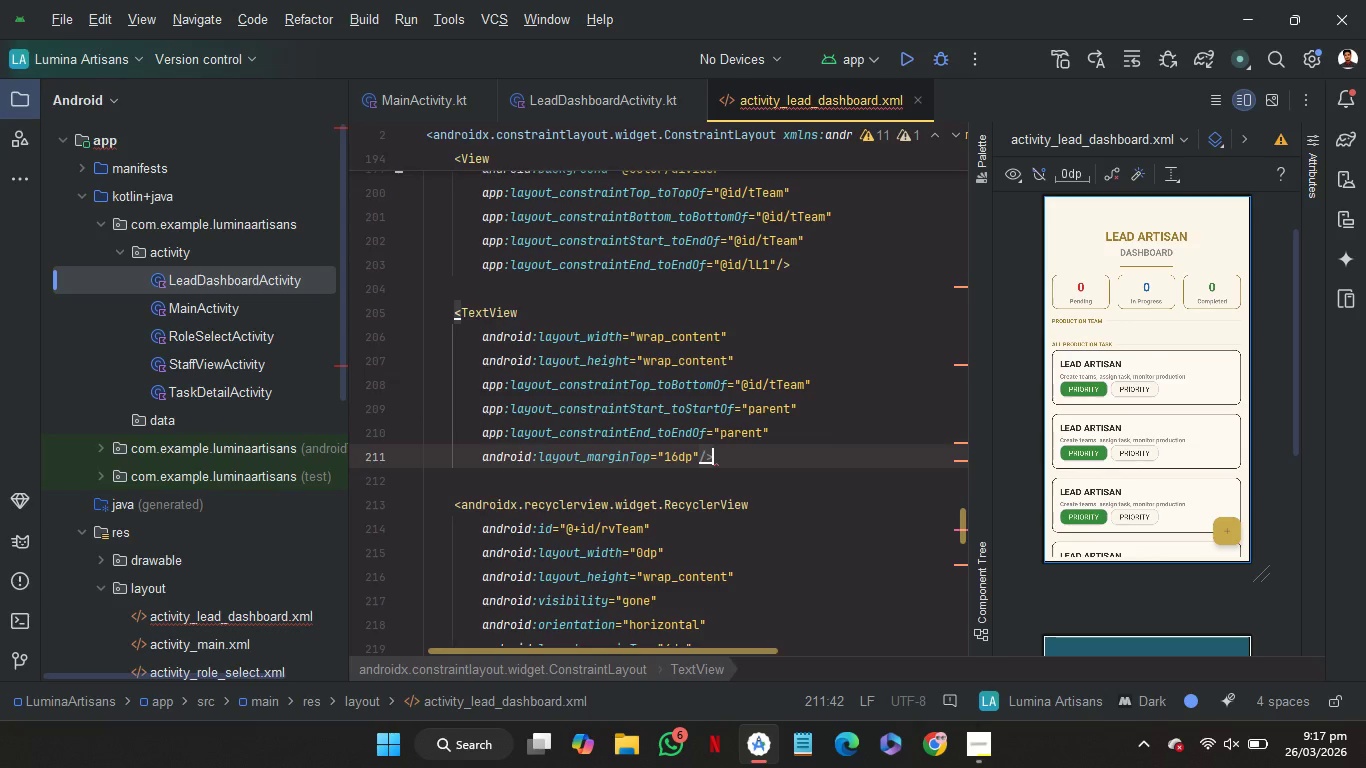 
key(ArrowUp)
 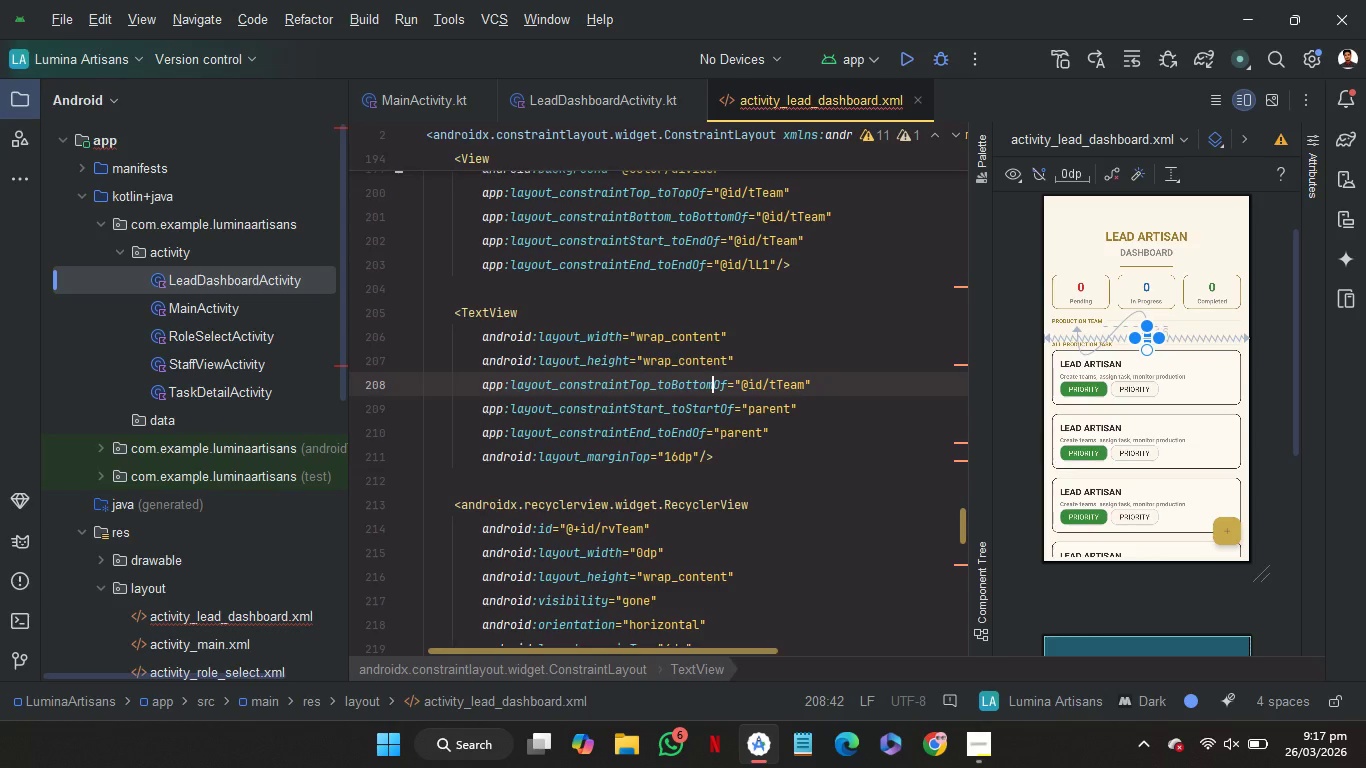 
key(ArrowUp)
 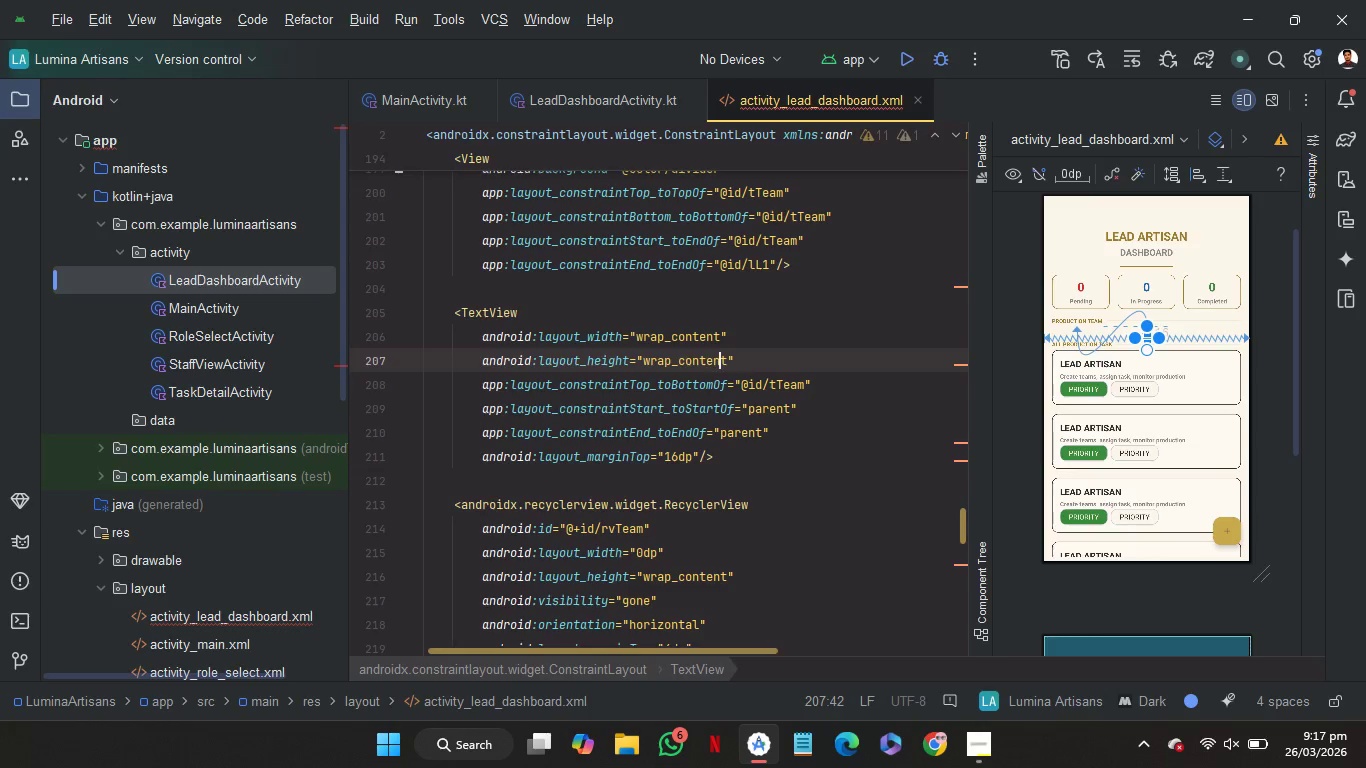 
key(ArrowRight)
 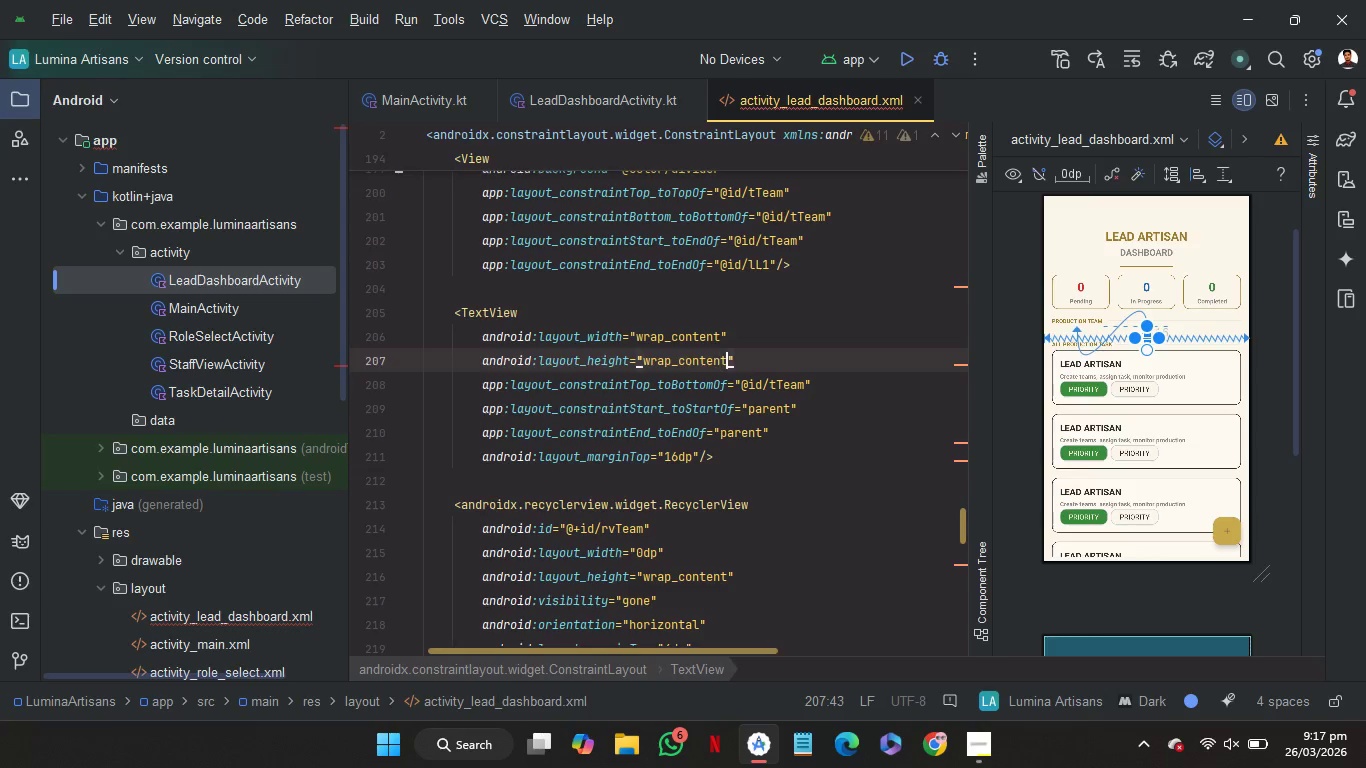 
key(ArrowRight)
 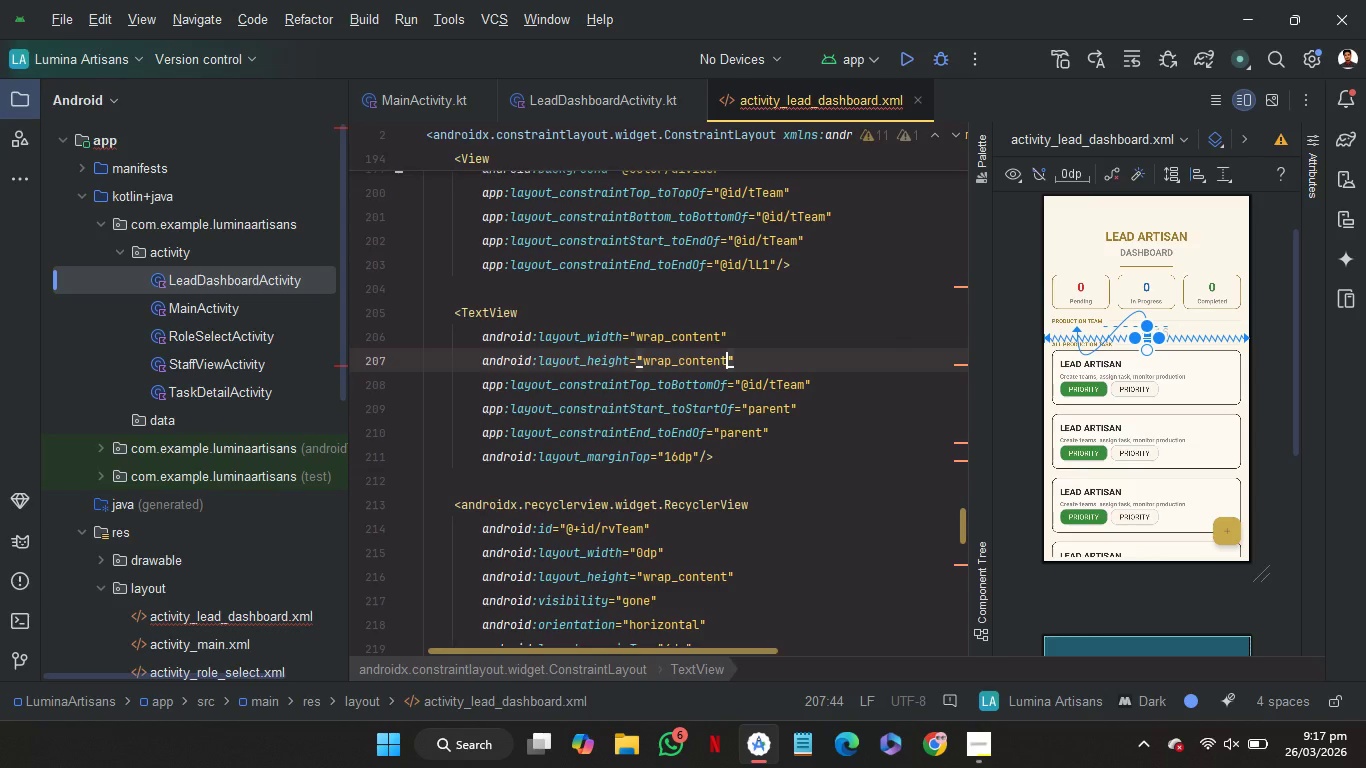 
key(ArrowRight)
 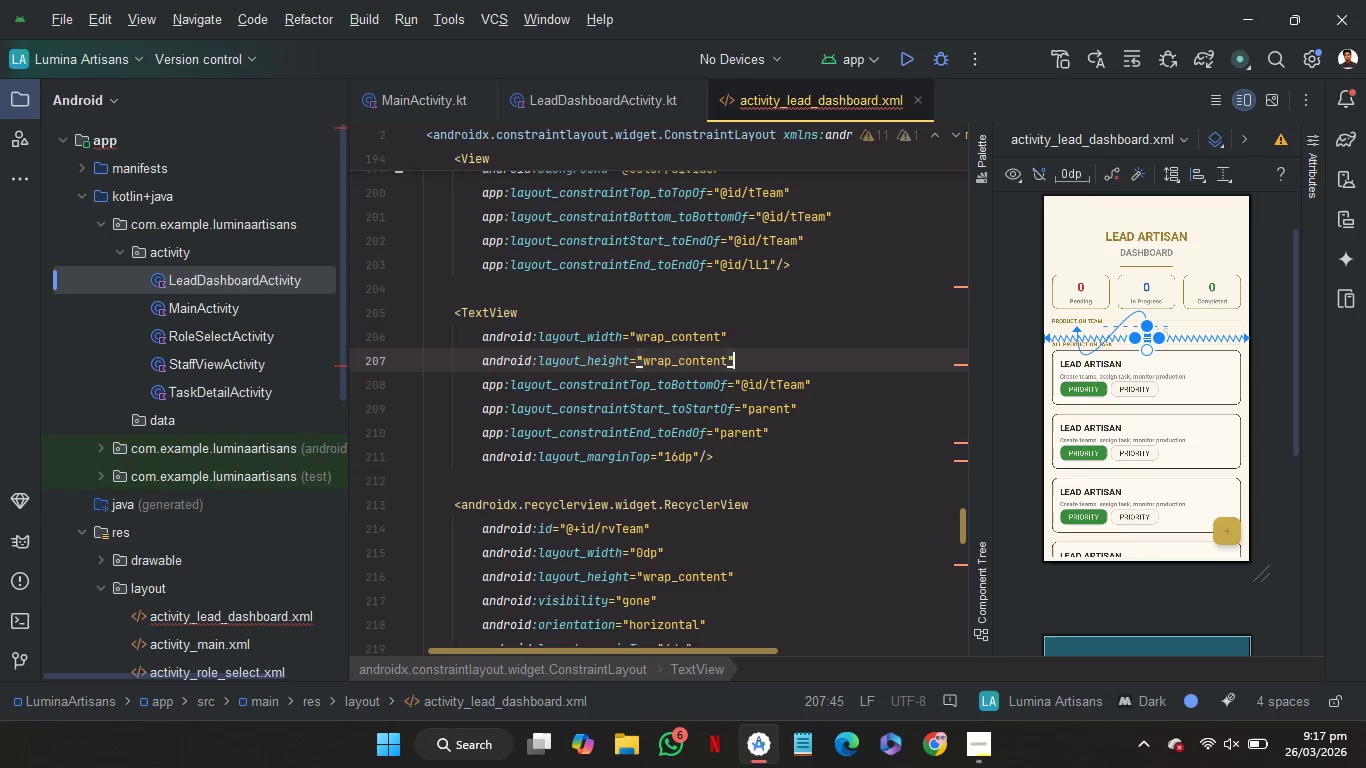 
key(ArrowUp)
 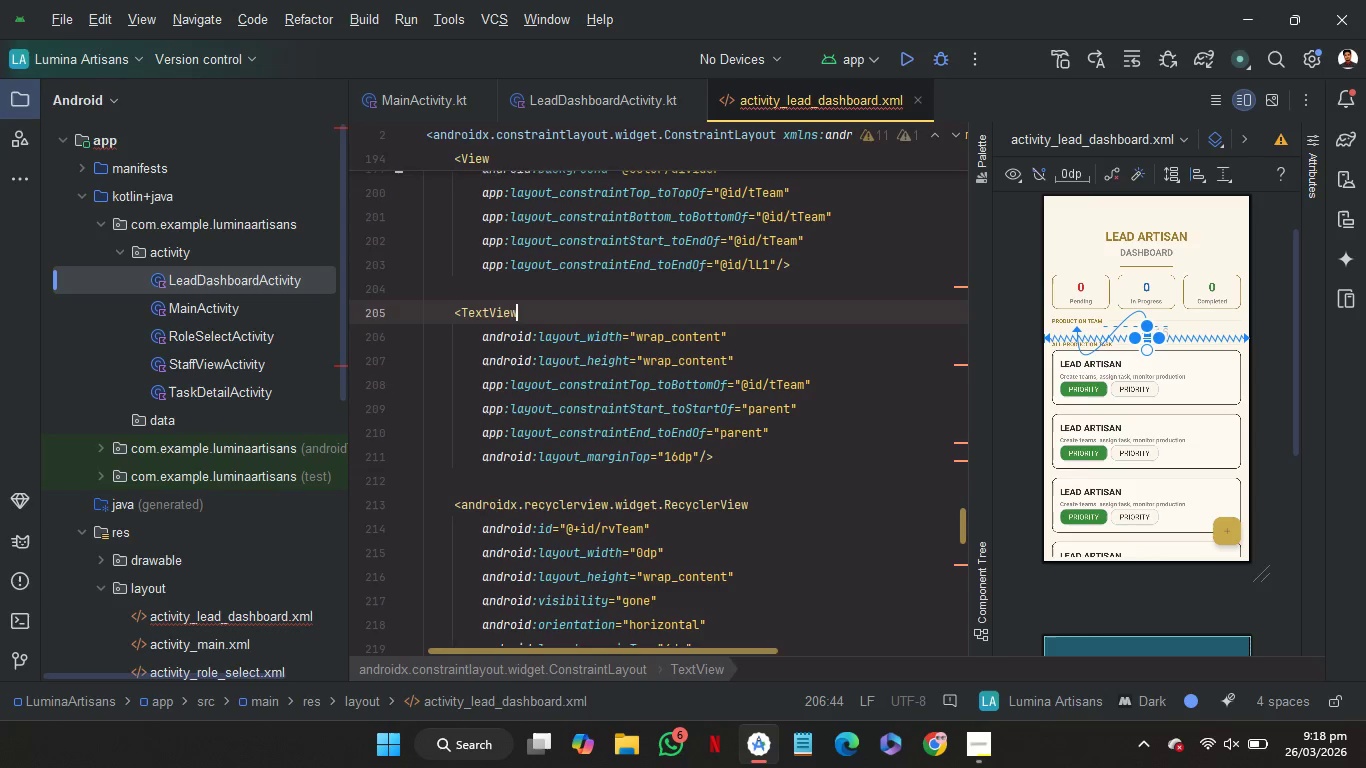 
key(ArrowUp)
 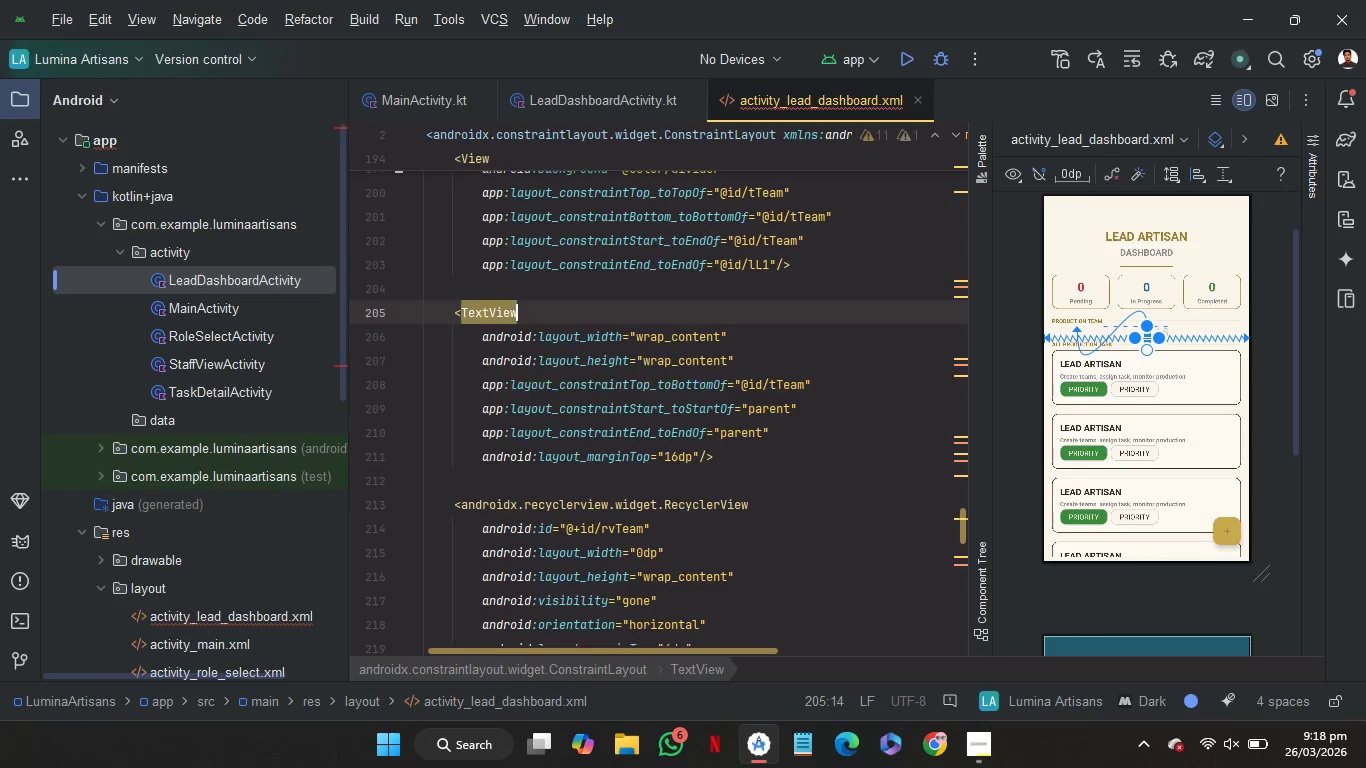 
key(Enter)
 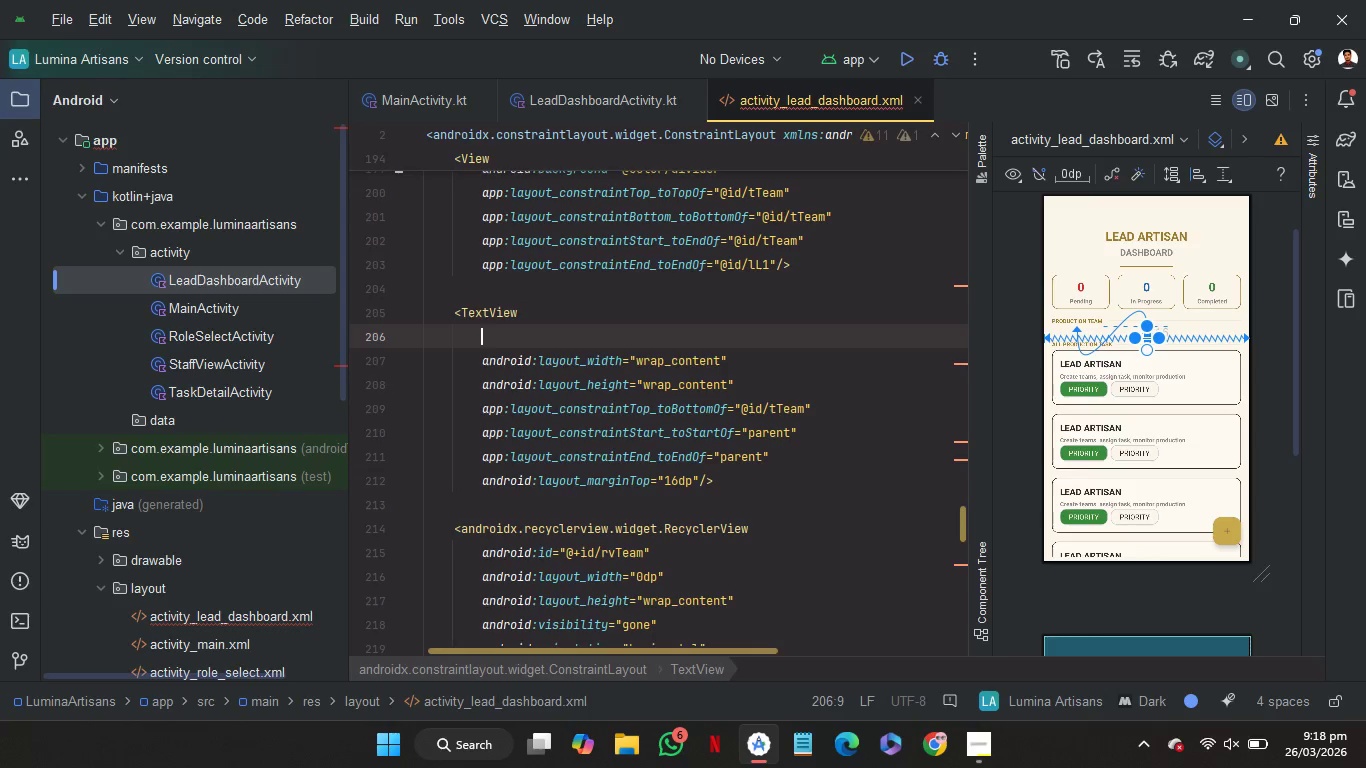 
type(id)
 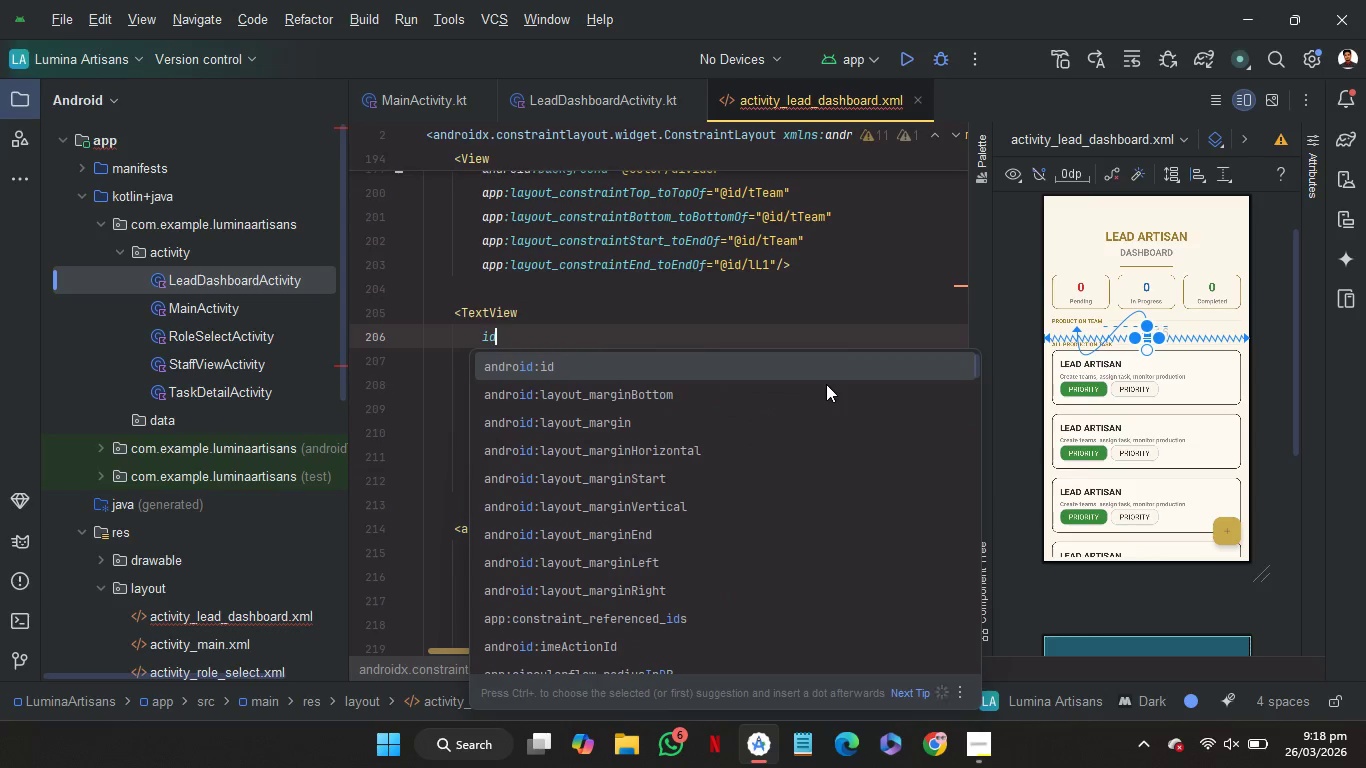 
key(Enter)
 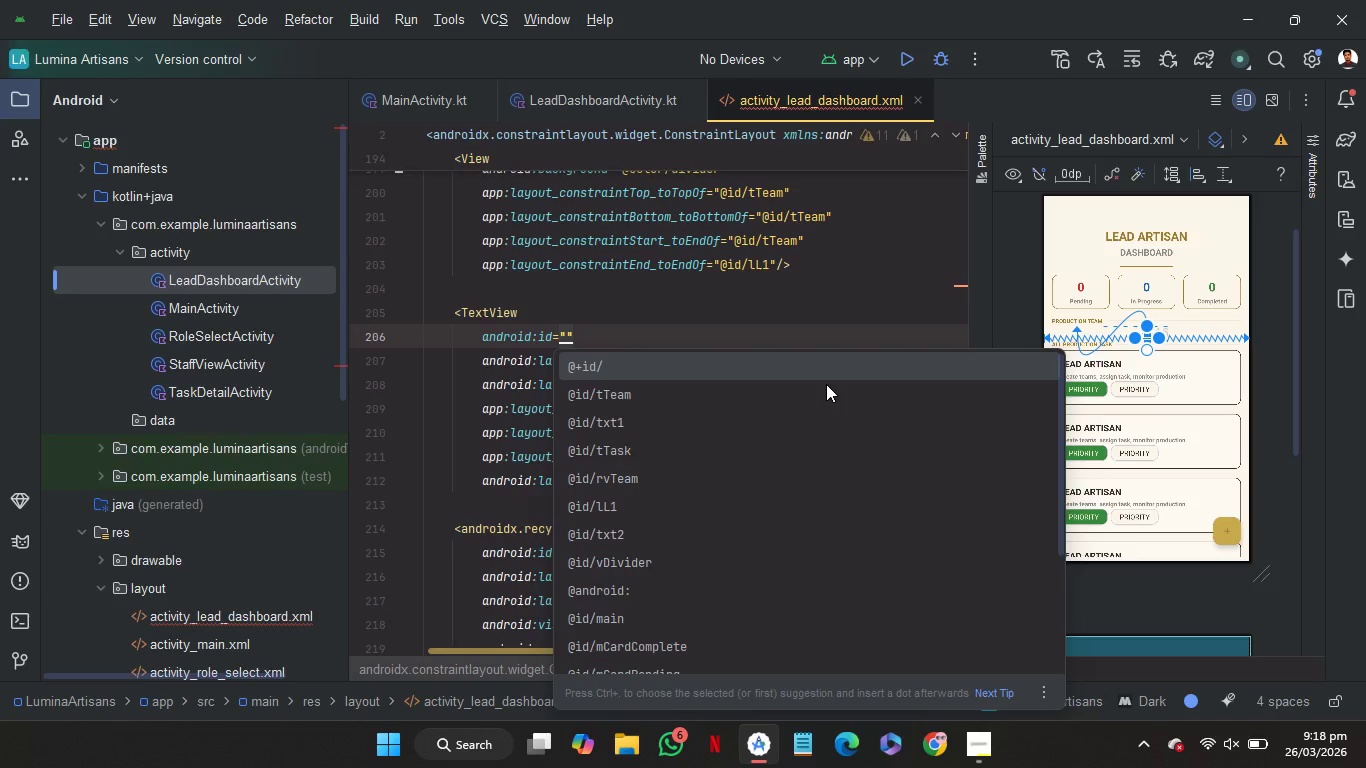 
key(Enter)
 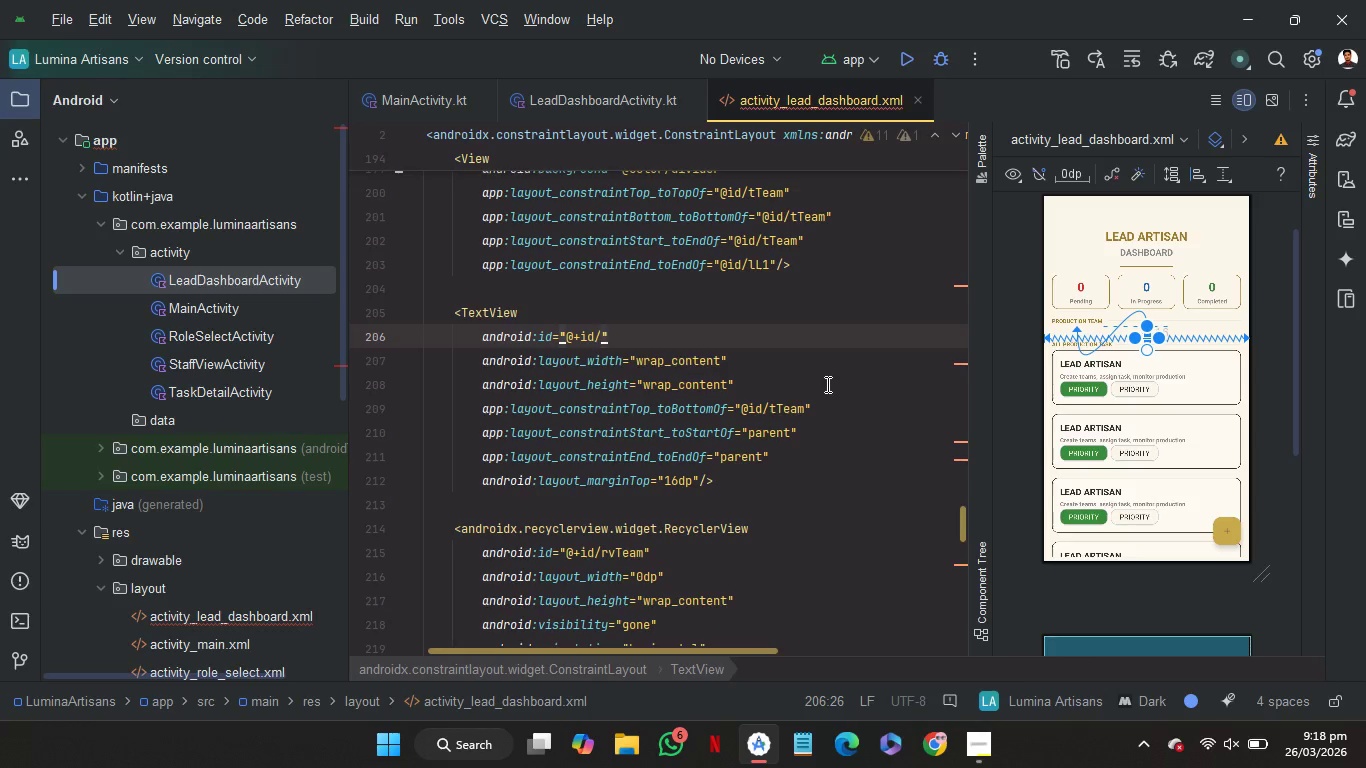 
type(txt)
 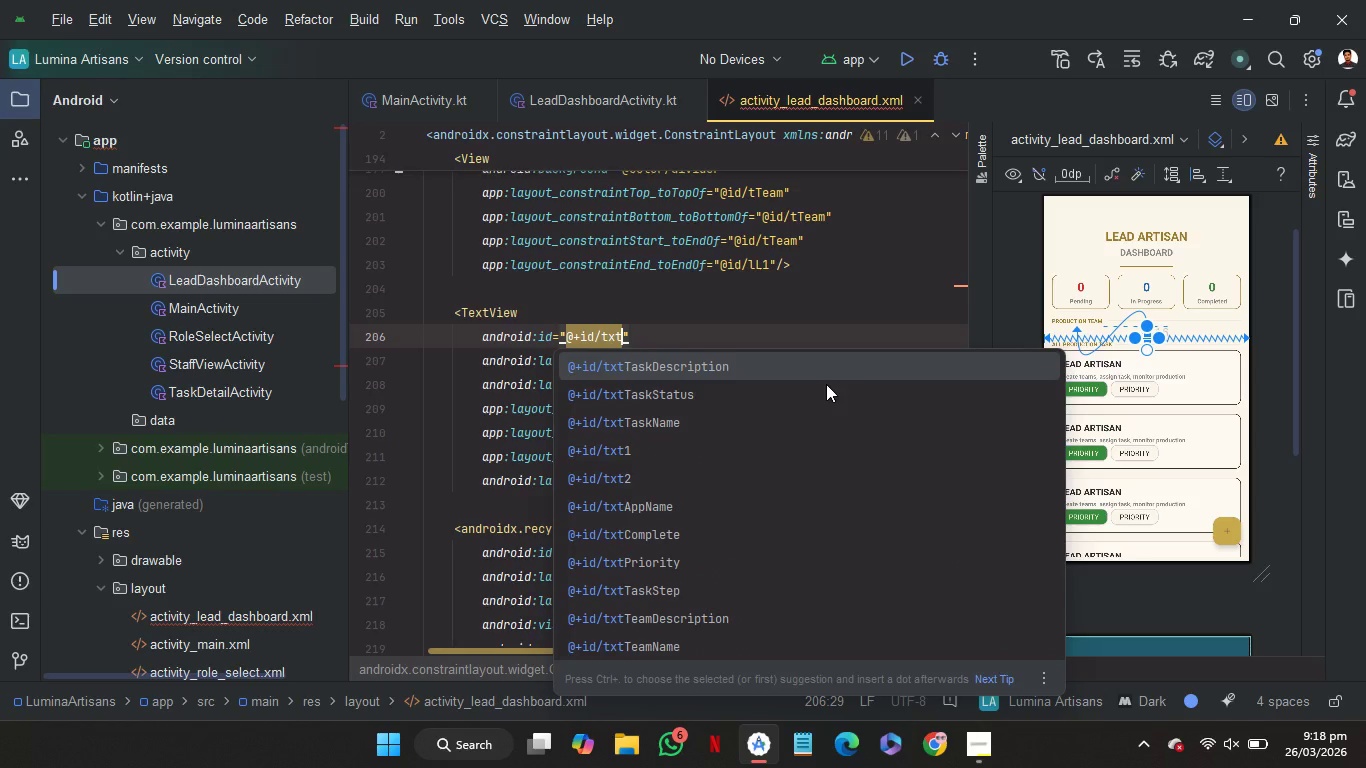 
wait(7.56)
 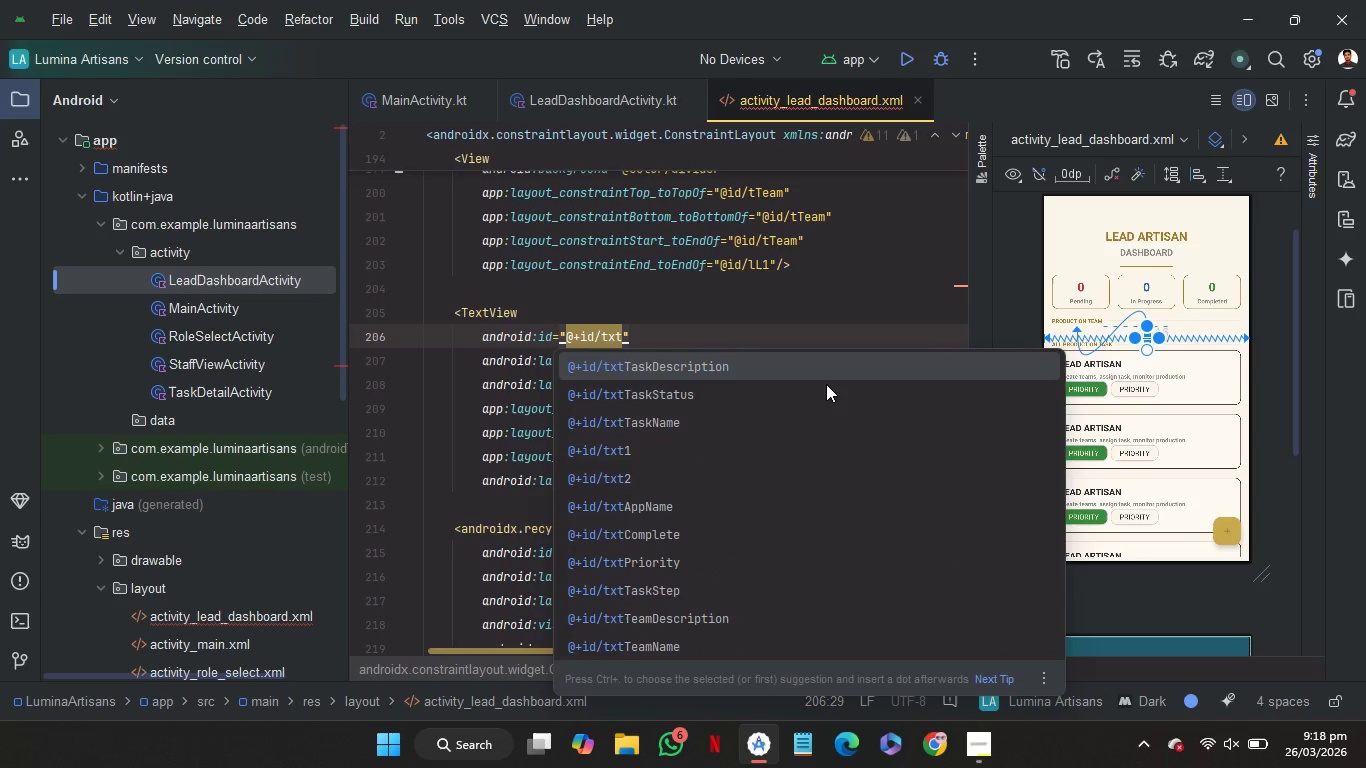 
key(Shift+N)
 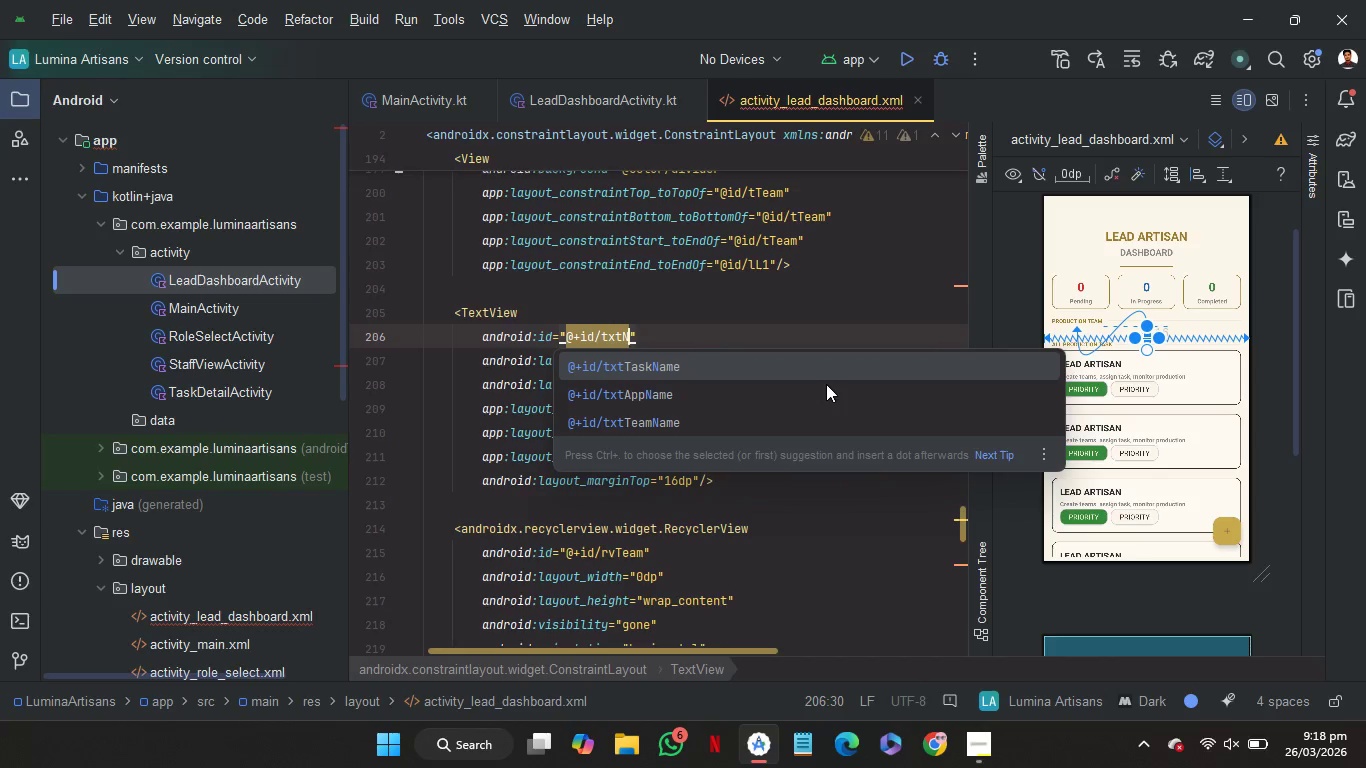 
type(oTeam)
 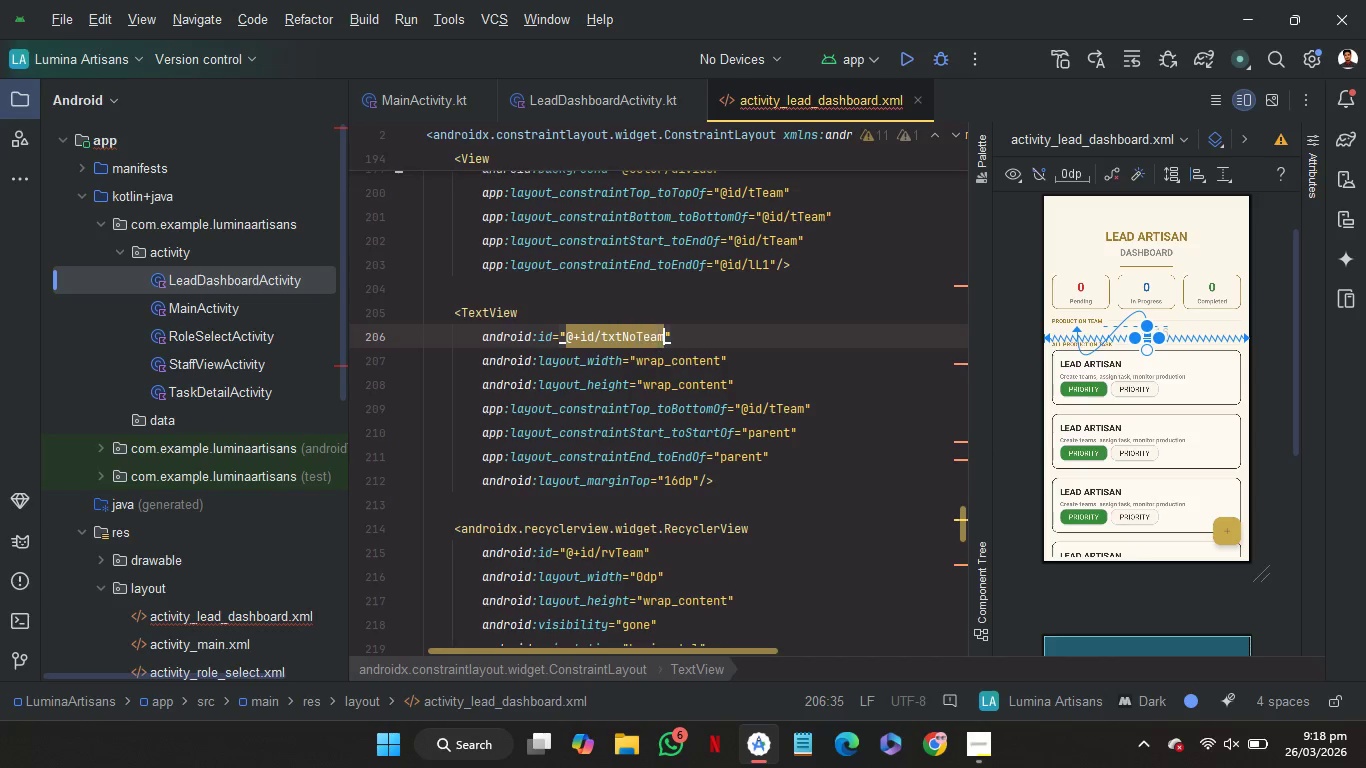 
left_click([810, 378])
 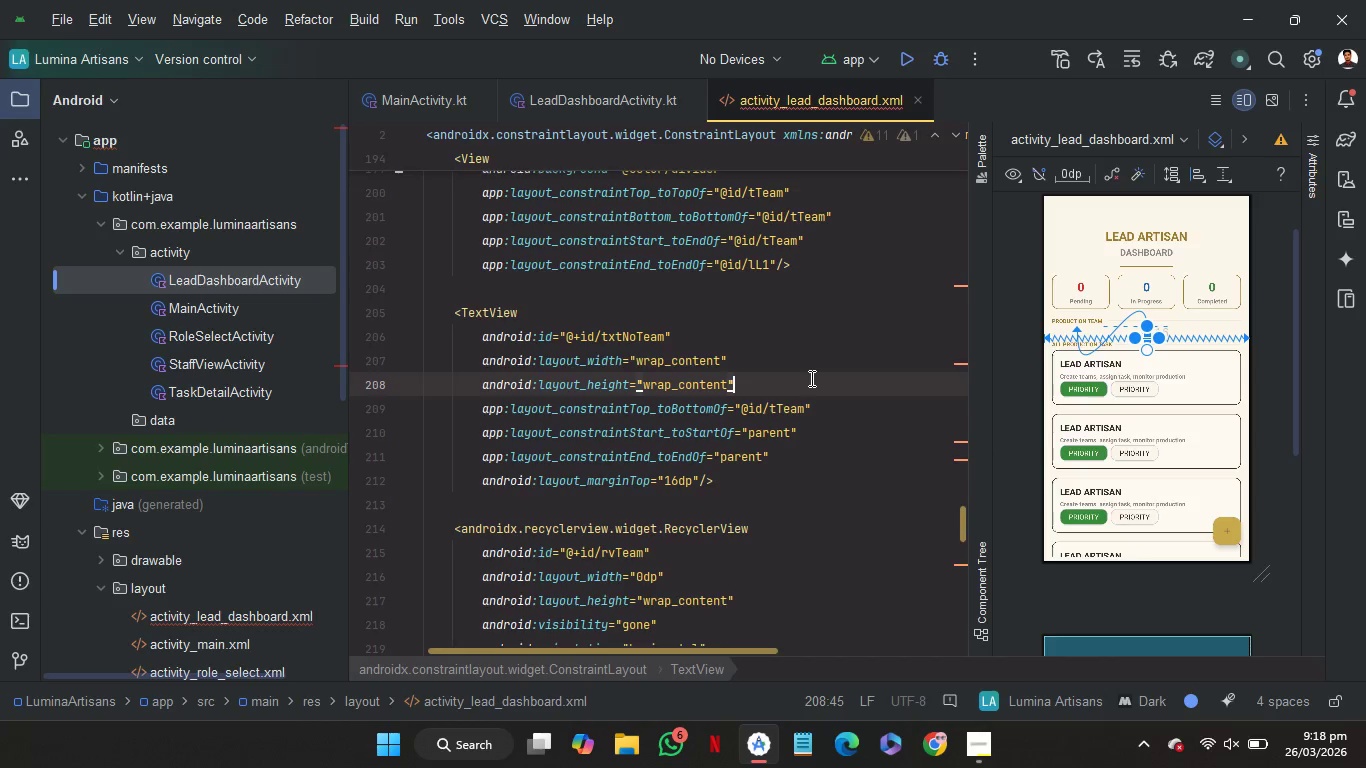 
key(Enter)
 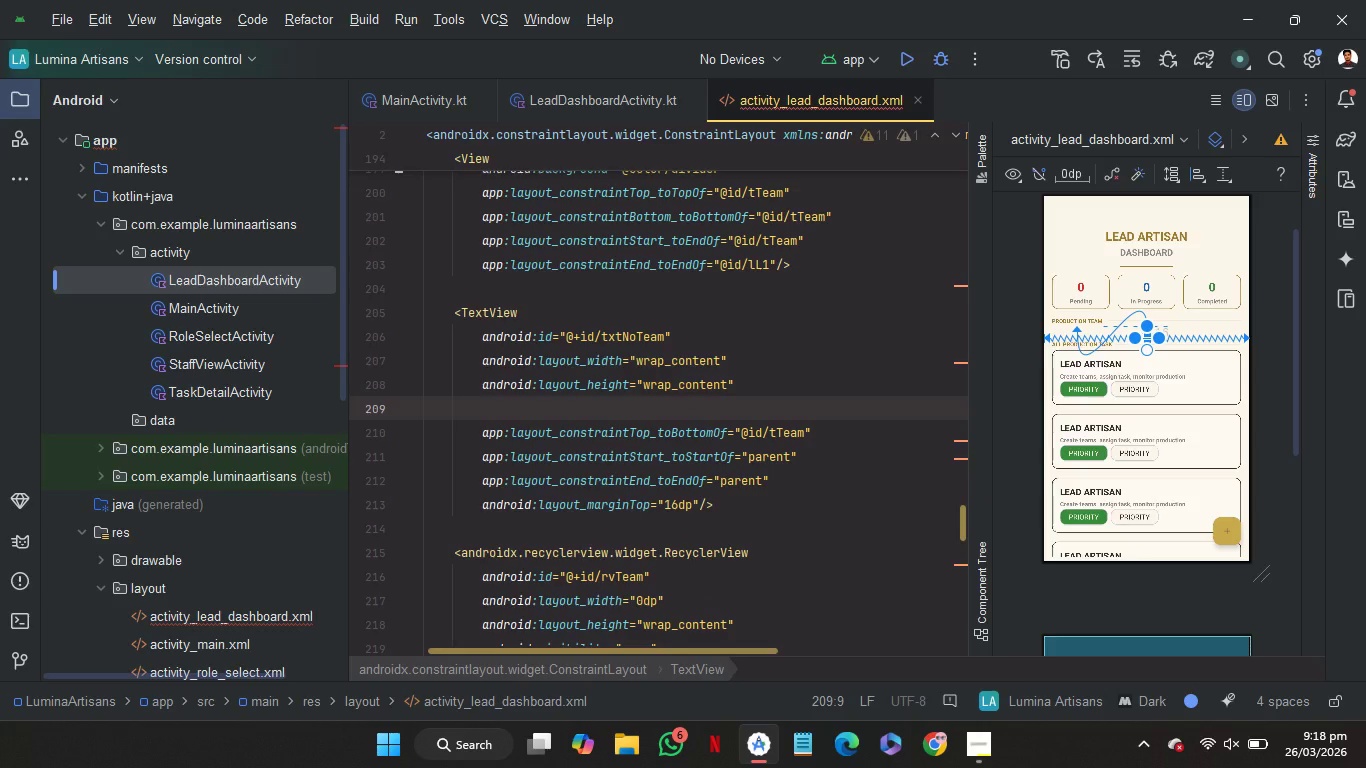 
key(T)
 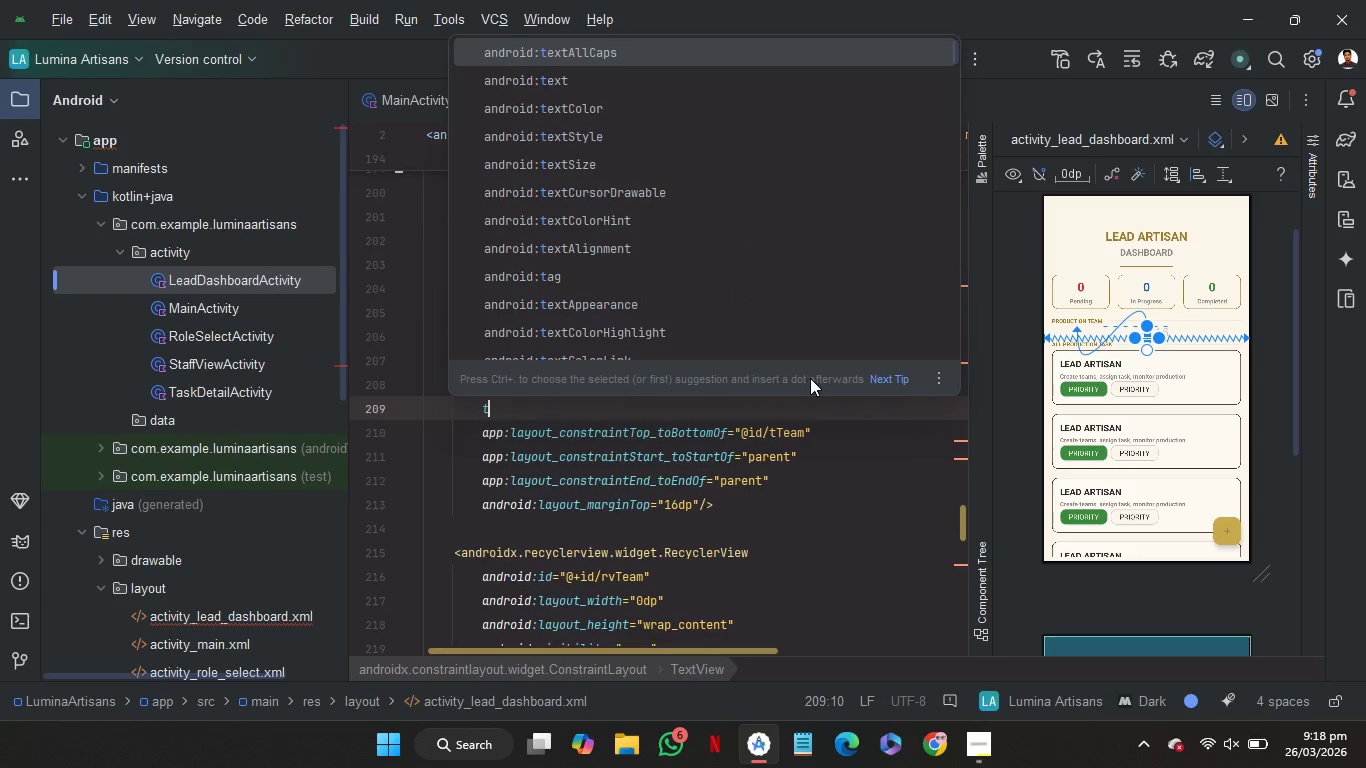 
key(ArrowDown)
 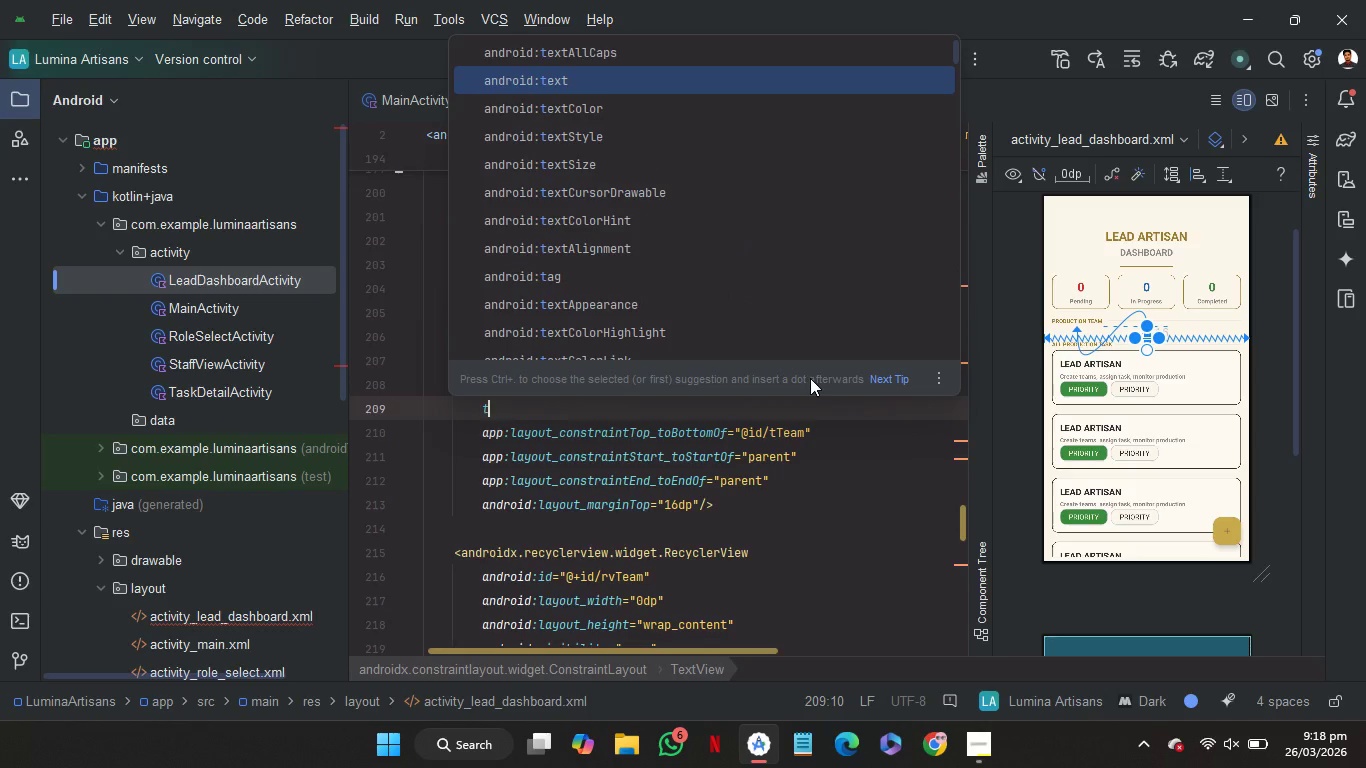 
key(Enter)
 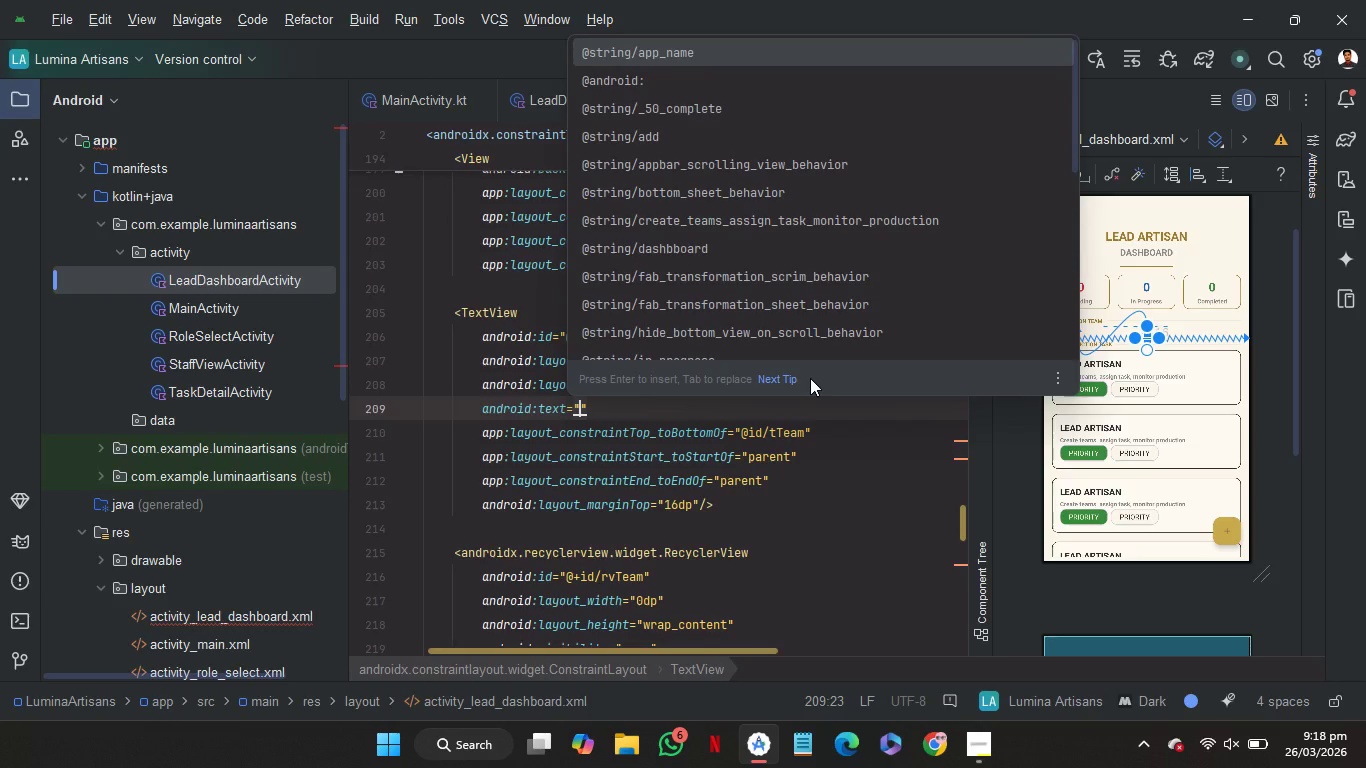 
wait(10.64)
 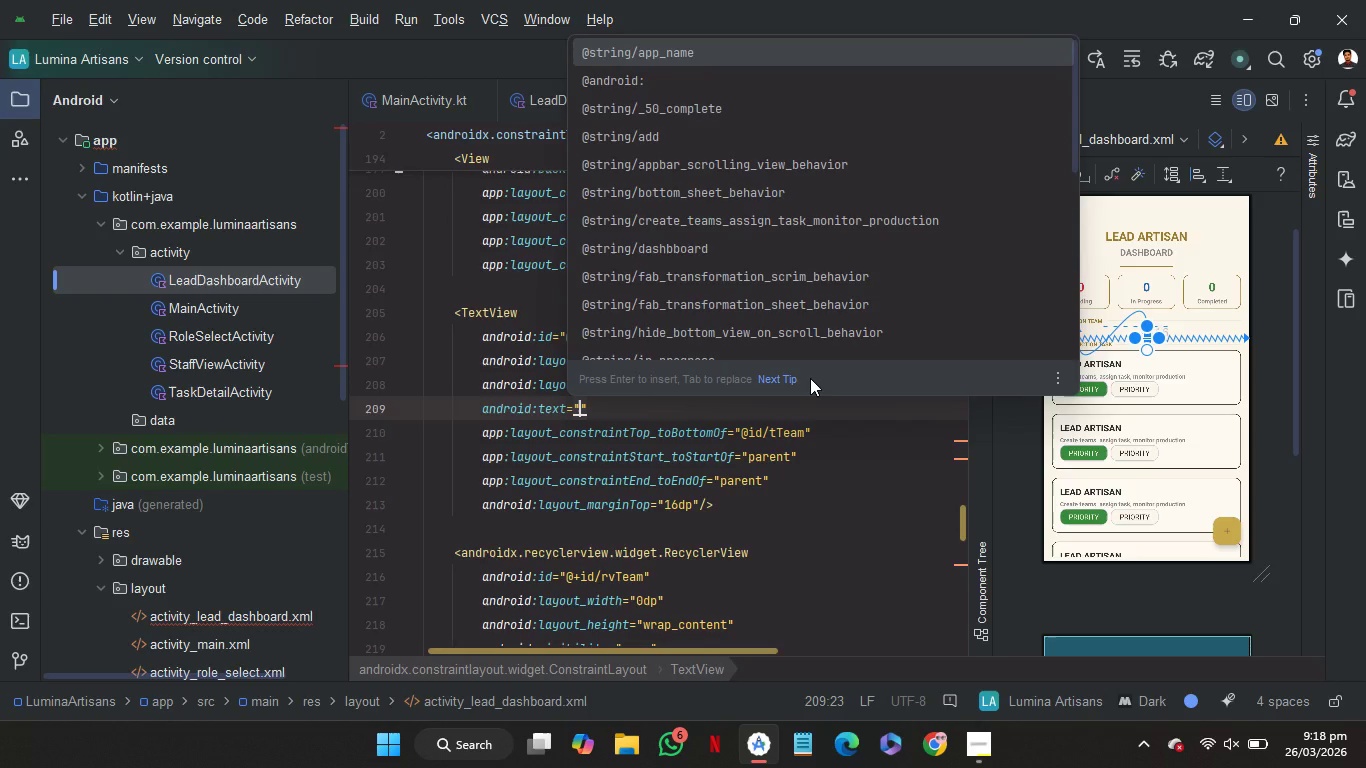 
type(NO)
key(Backspace)
type(o Te)
key(Backspace)
key(Backspace)
type(team yet)
 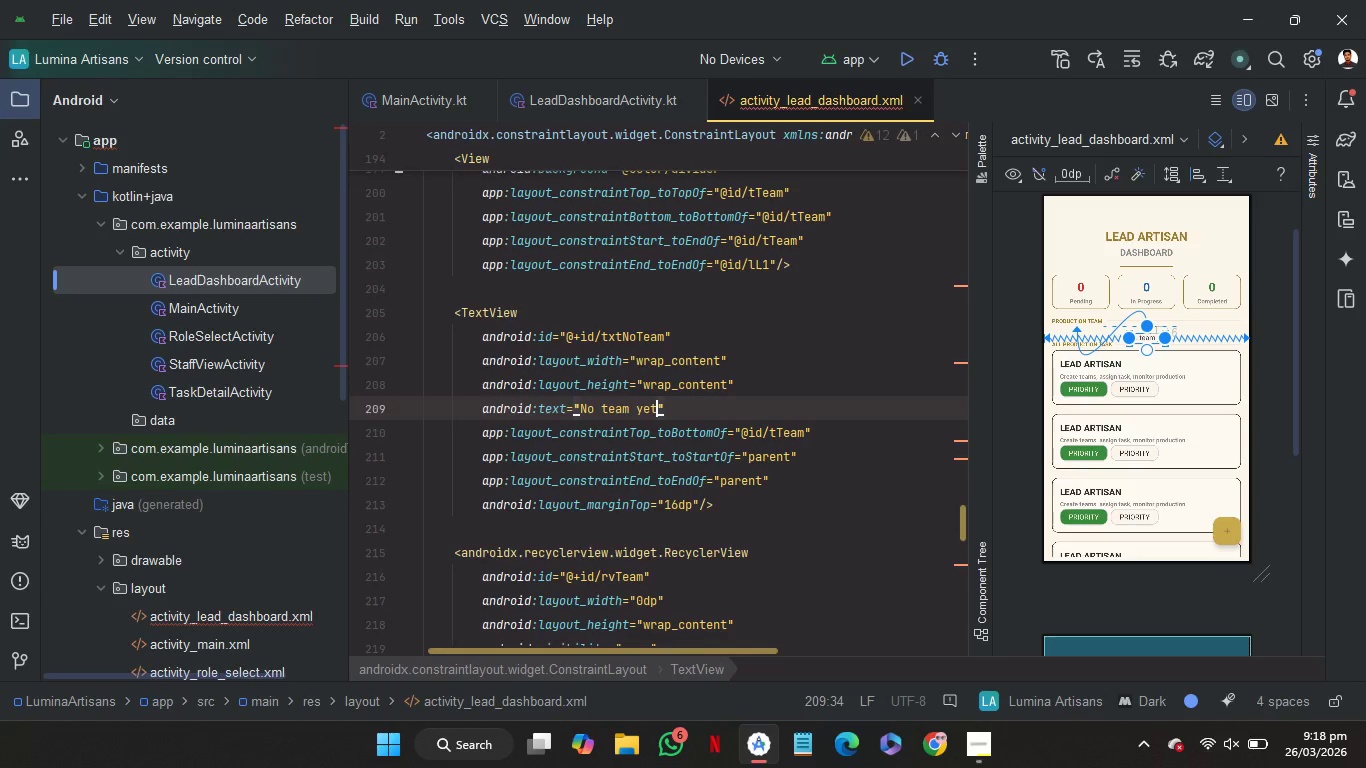 
wait(5.42)
 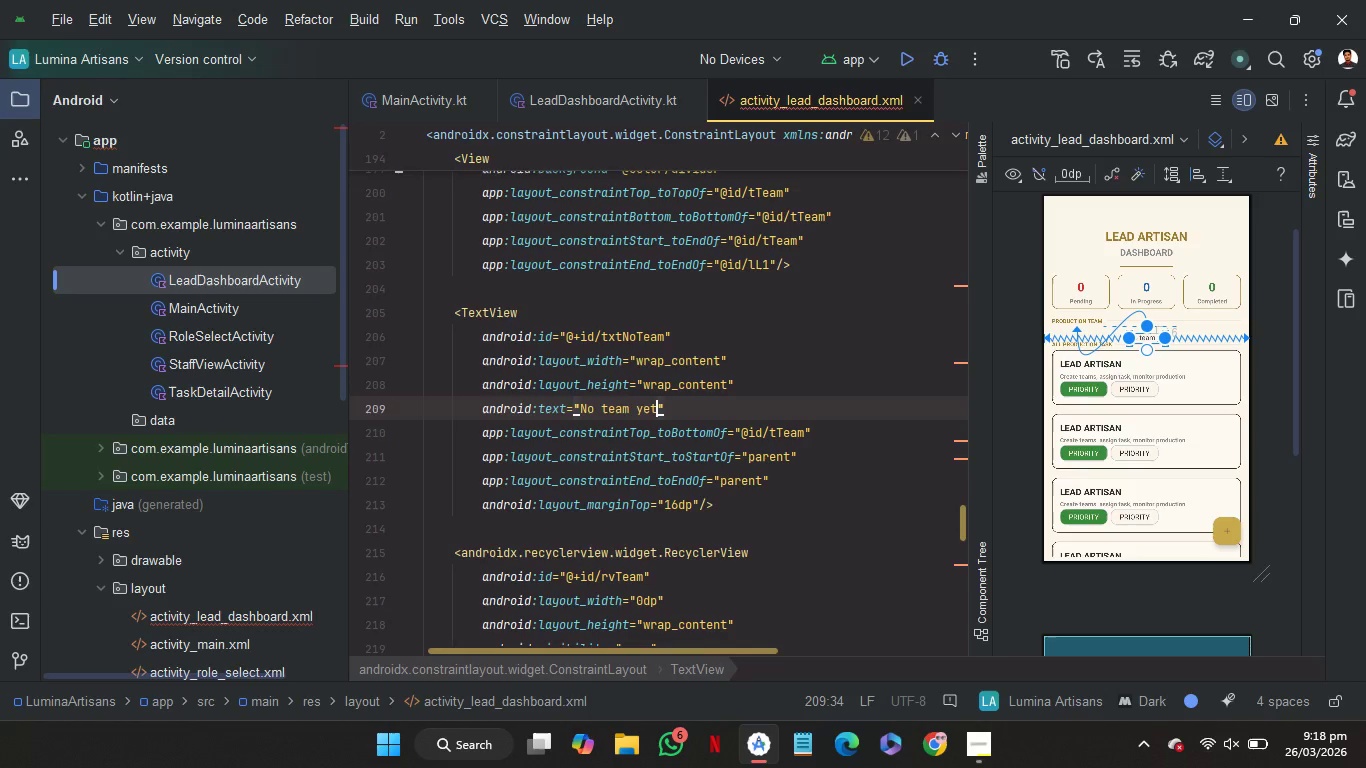 
key(Backslash)
 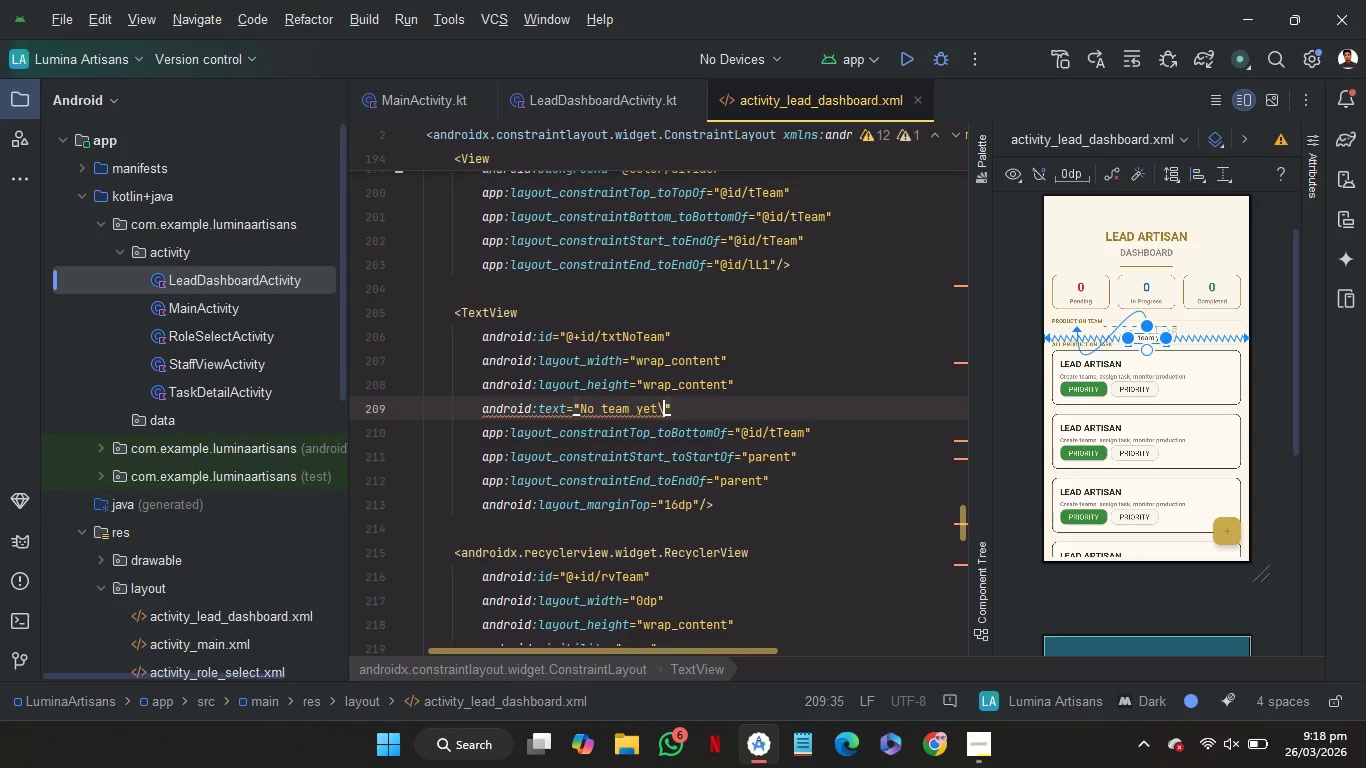 
key(N)
 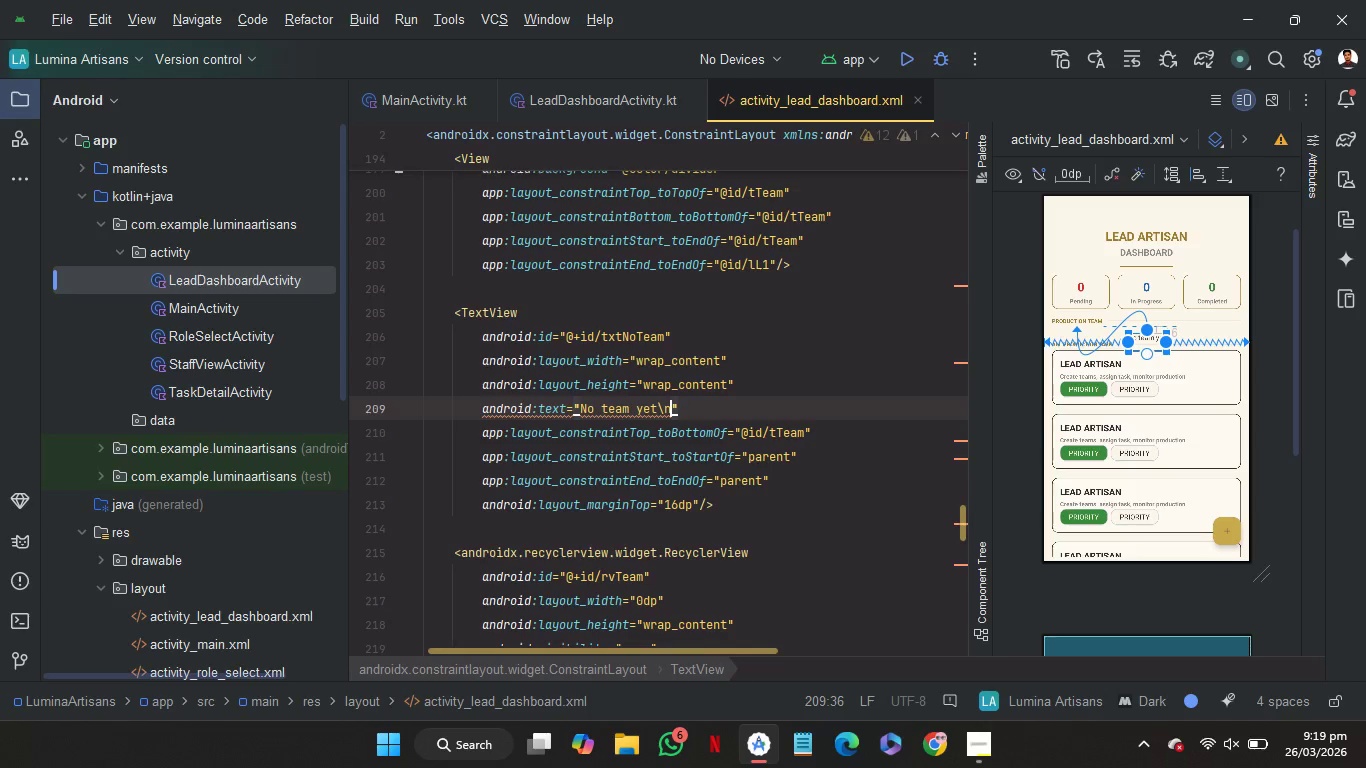 
type(Click )
 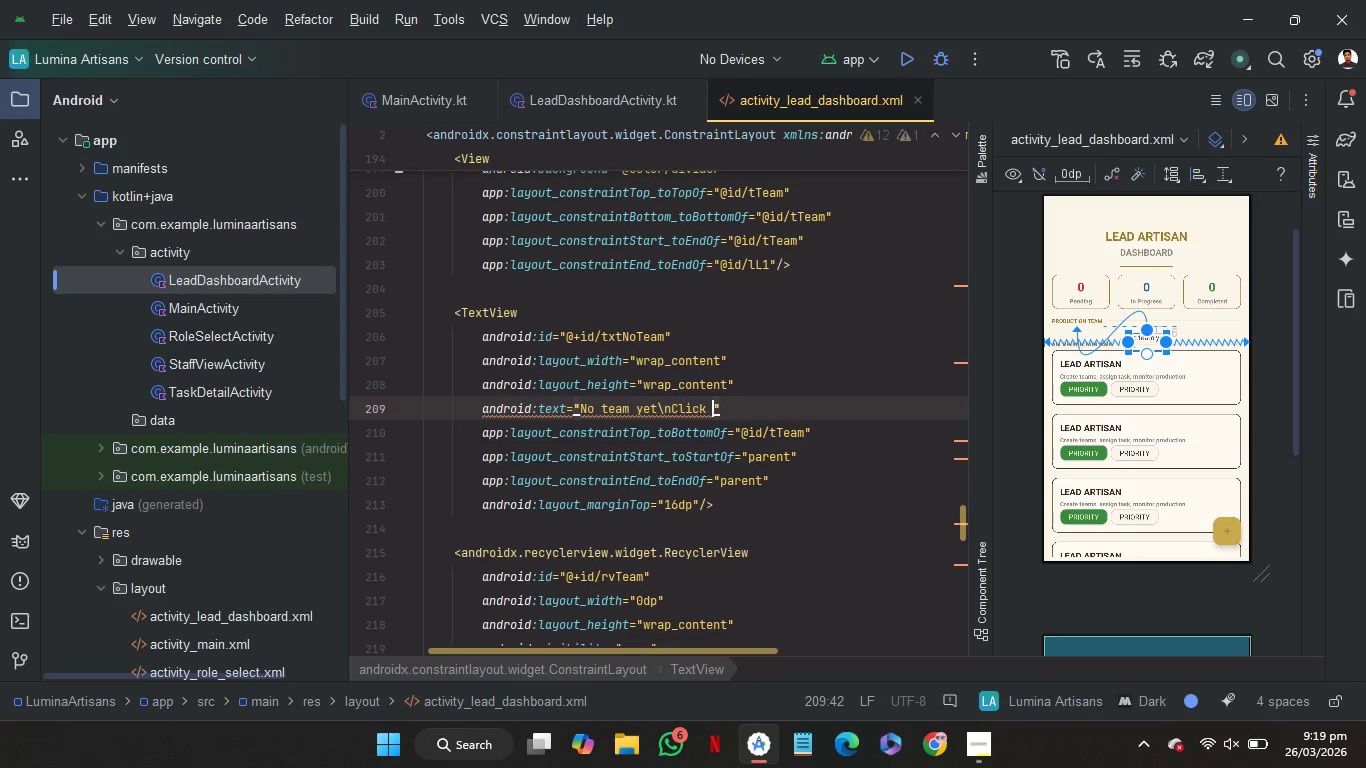 
hold_key(key=ShiftRight, duration=1.91)
 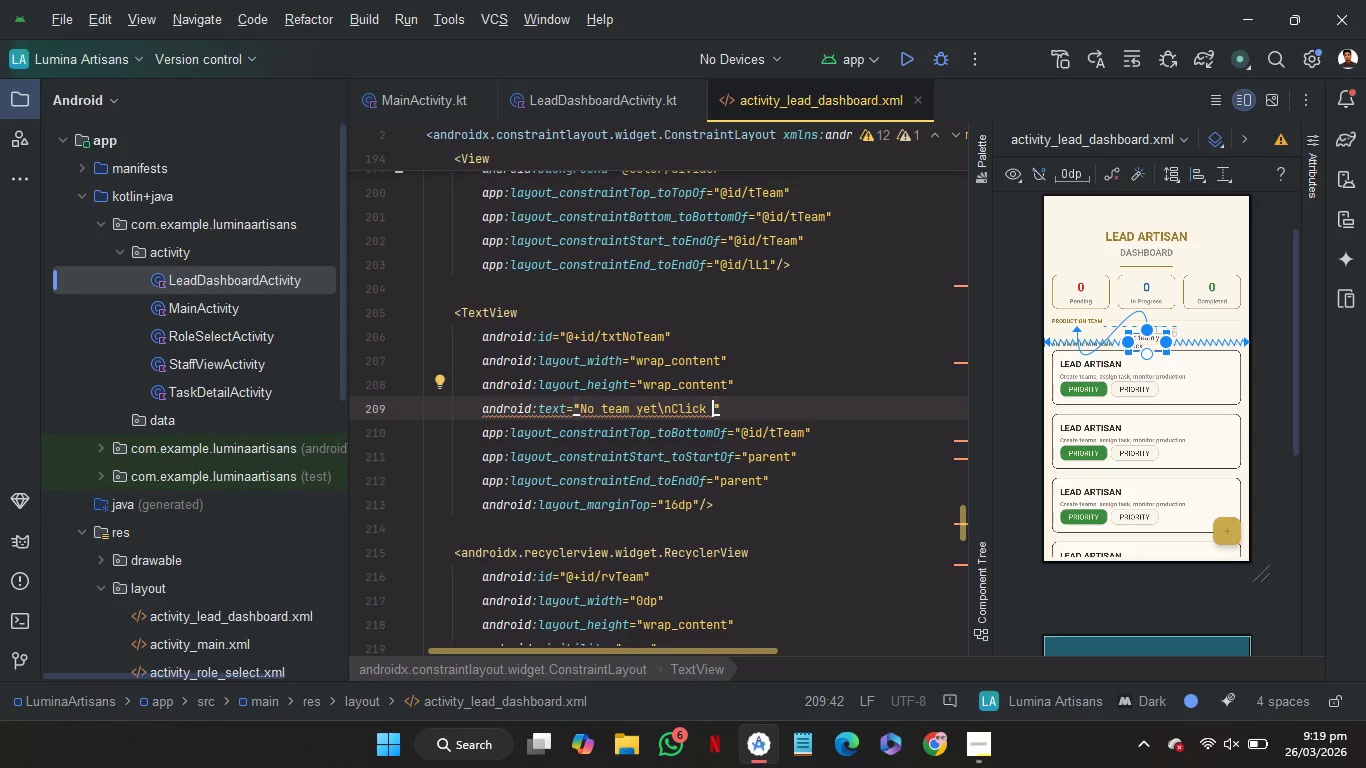 
wait(7.3)
 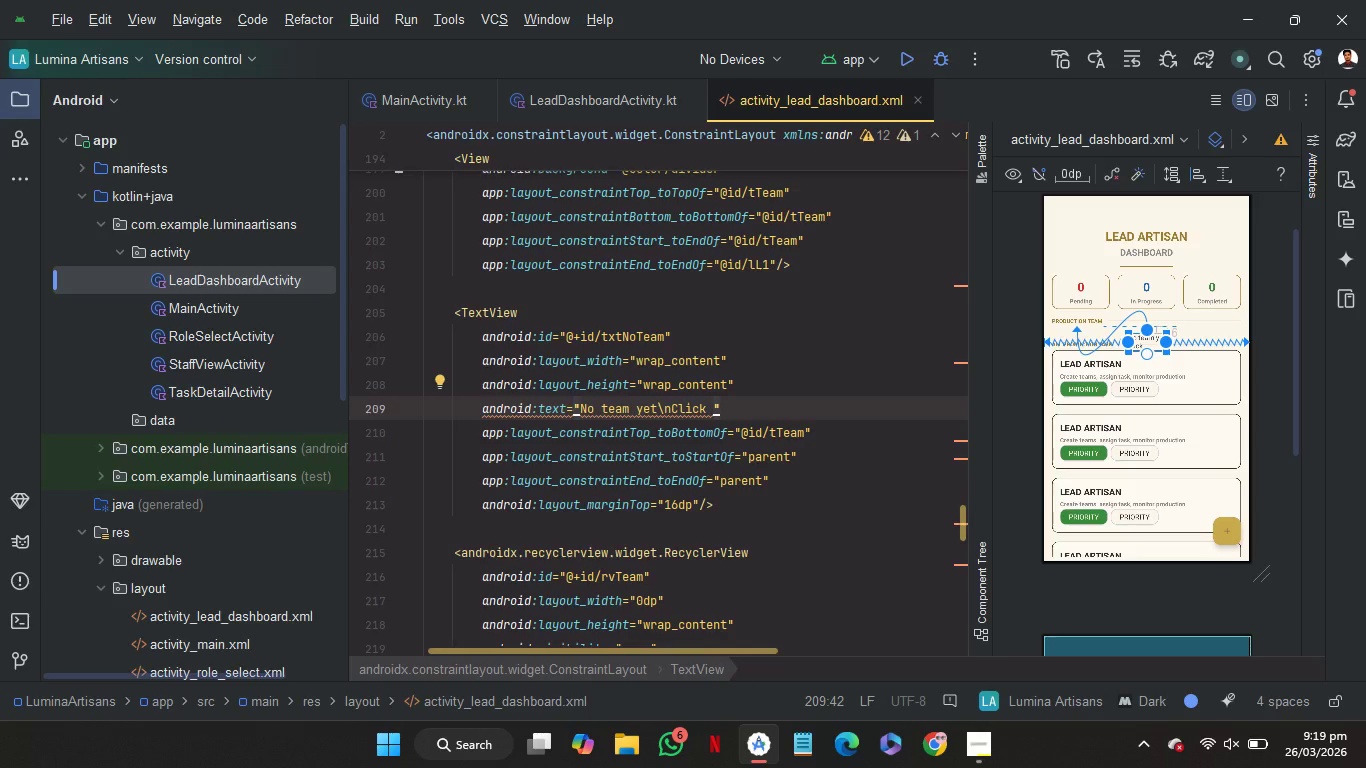 
type(Here)
 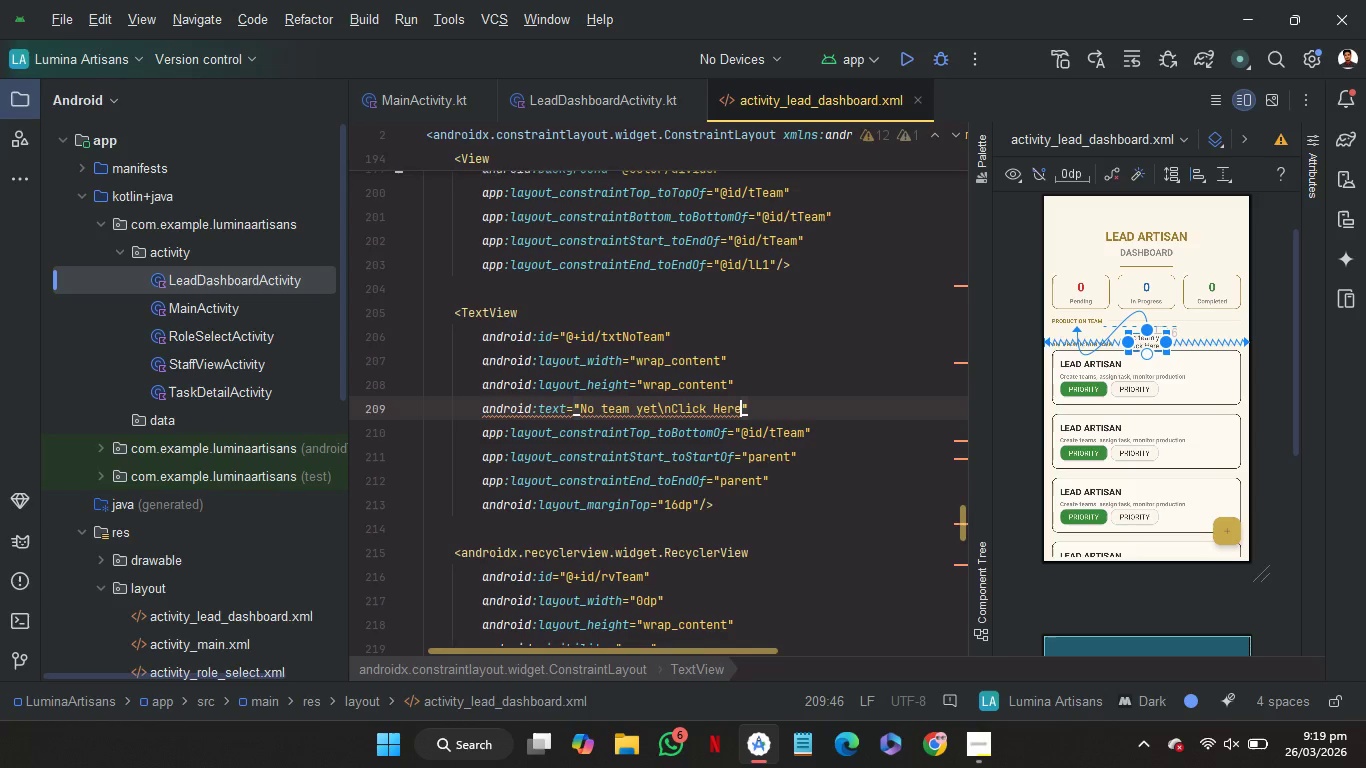 
key(Backspace)
 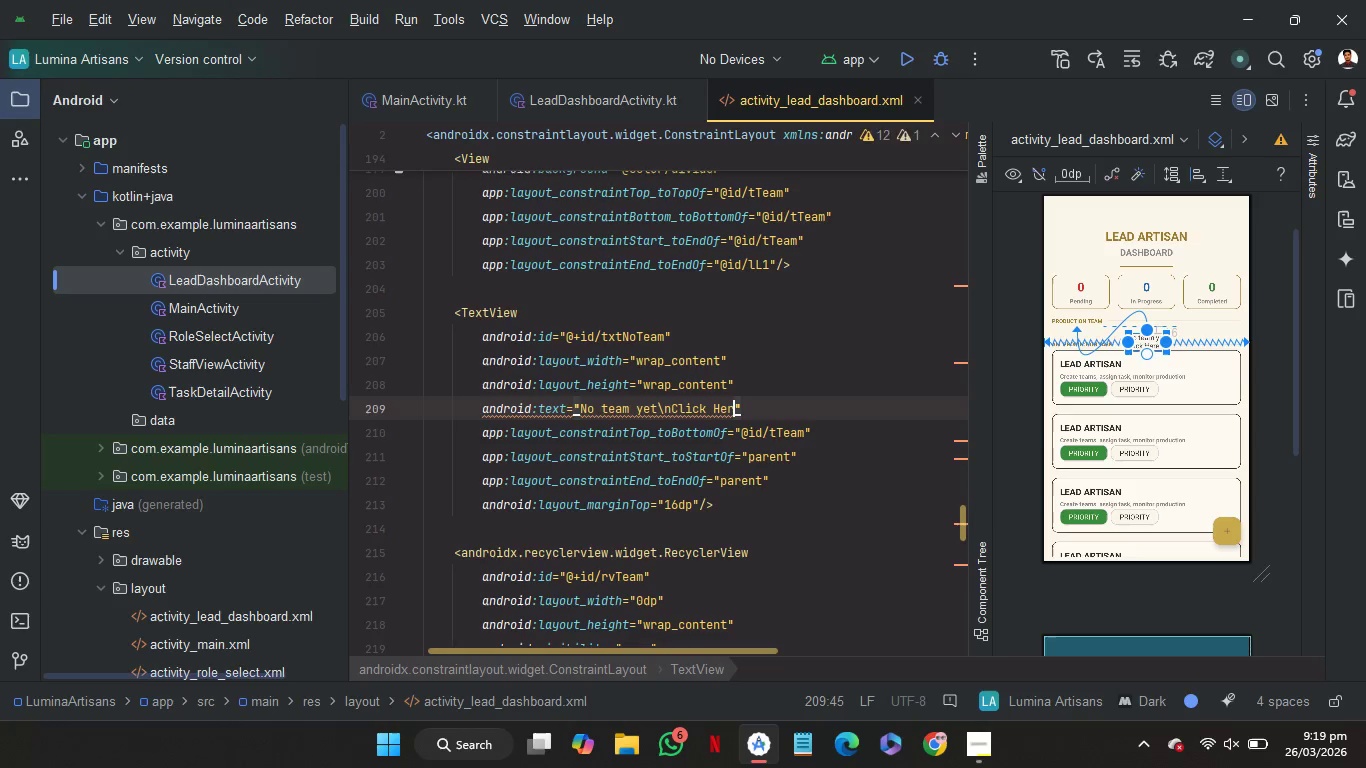 
key(Backspace)
 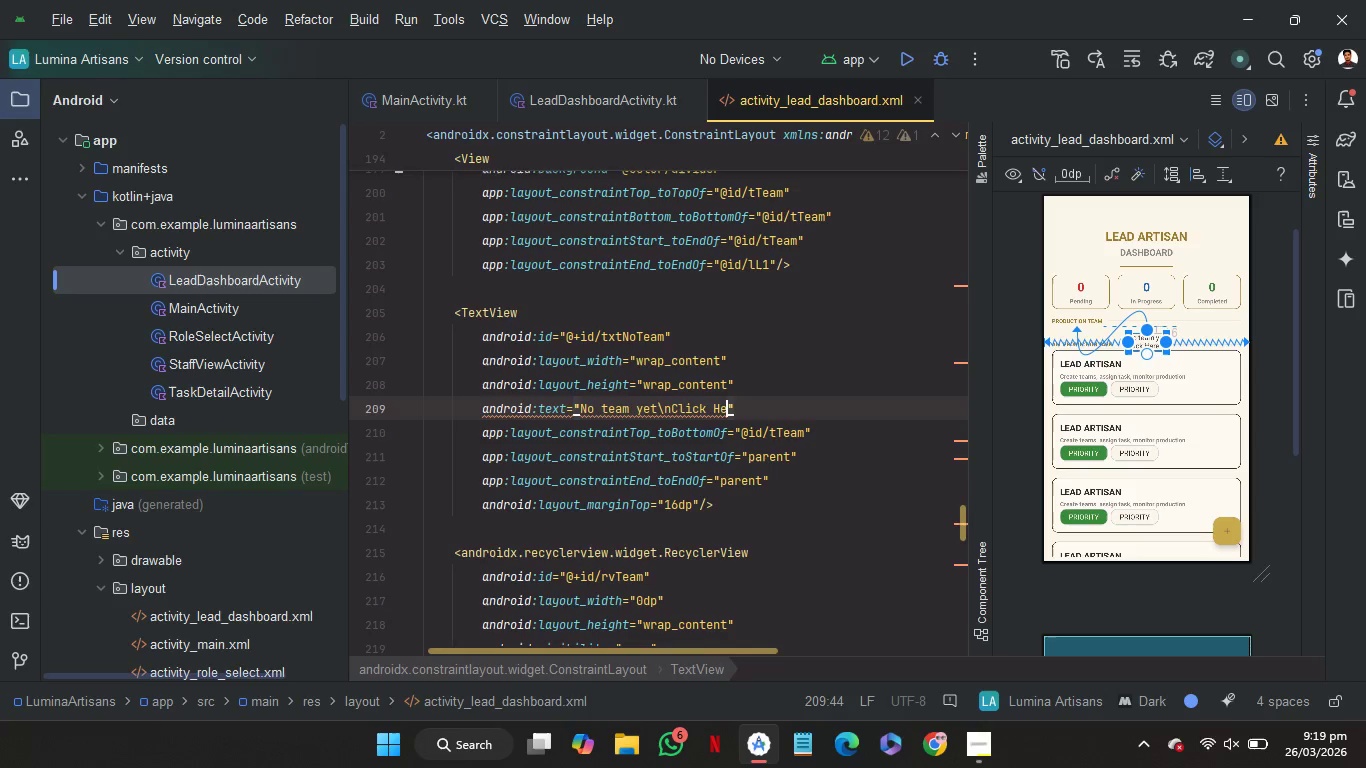 
key(Backspace)
 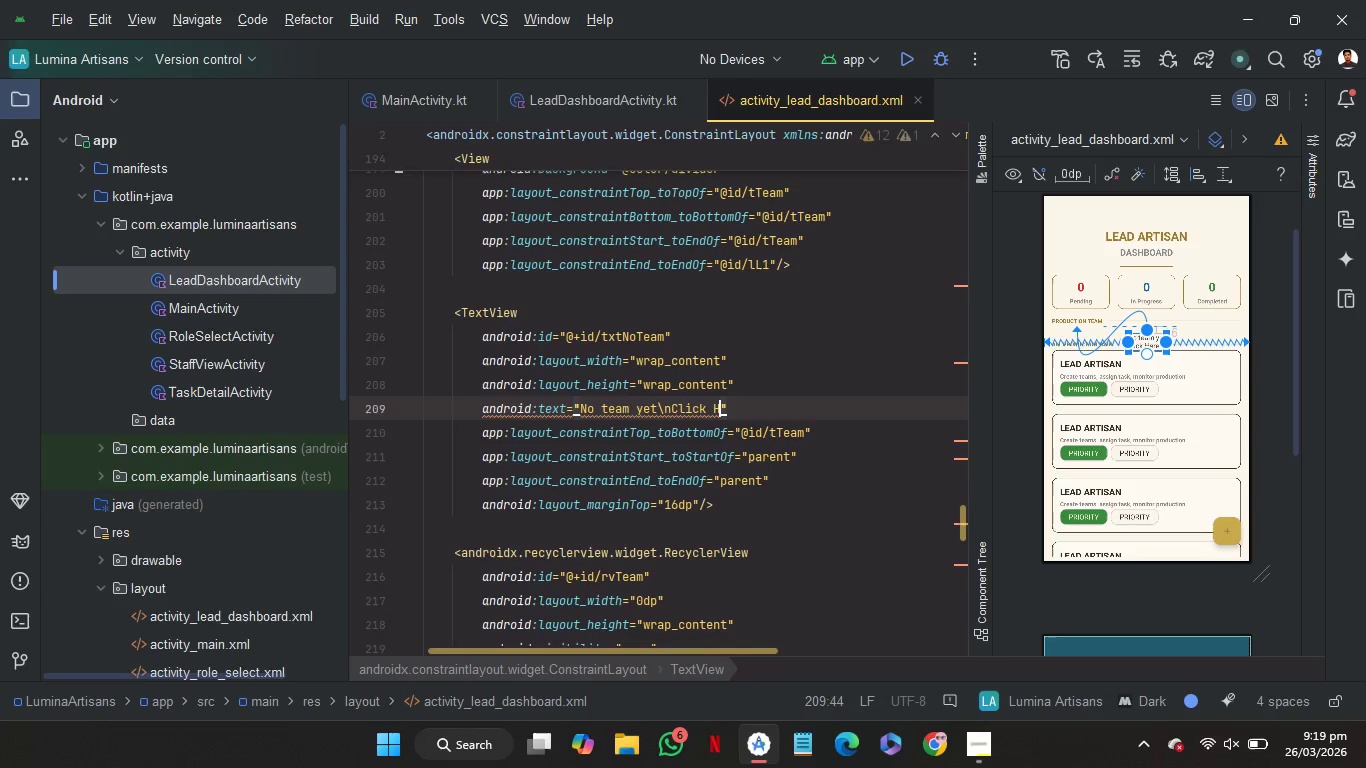 
key(Backspace)
 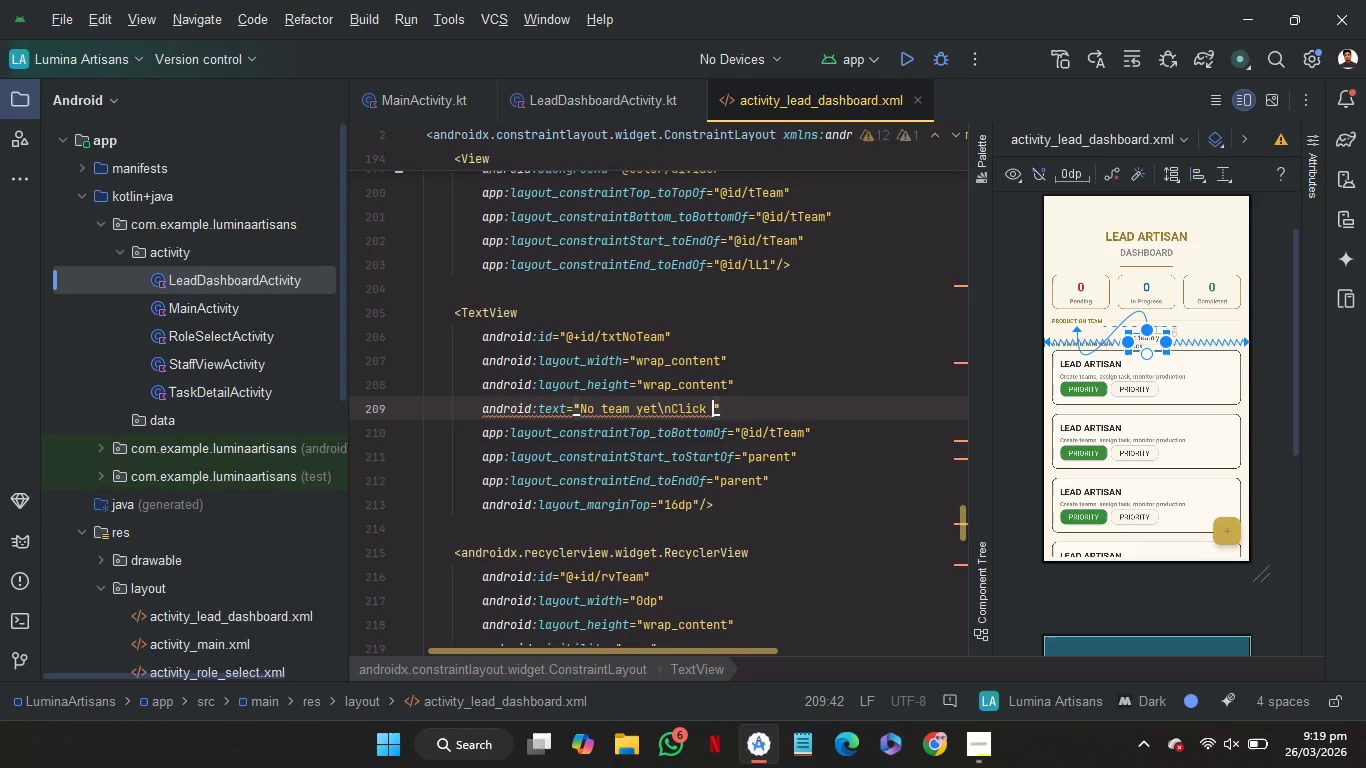 
key(Shift+Quote)
 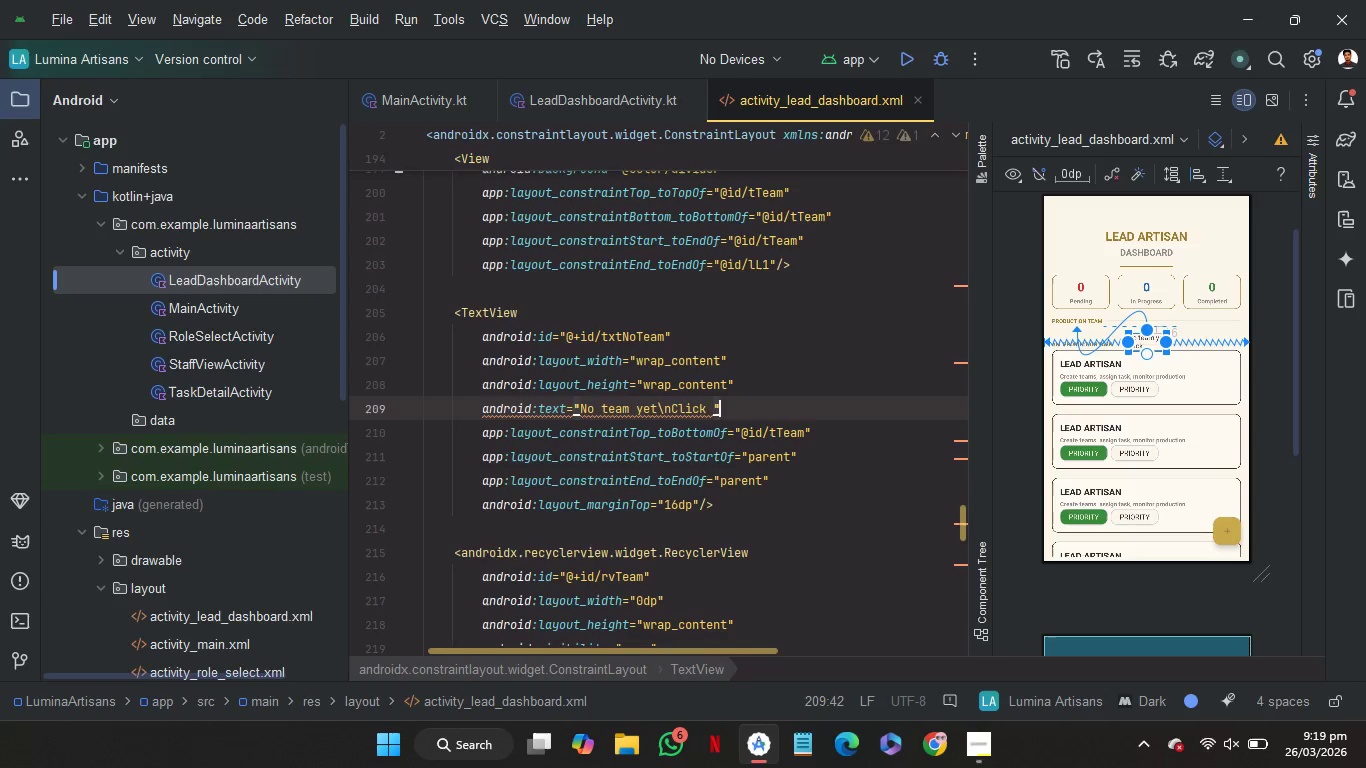 
key(Shift+Quote)
 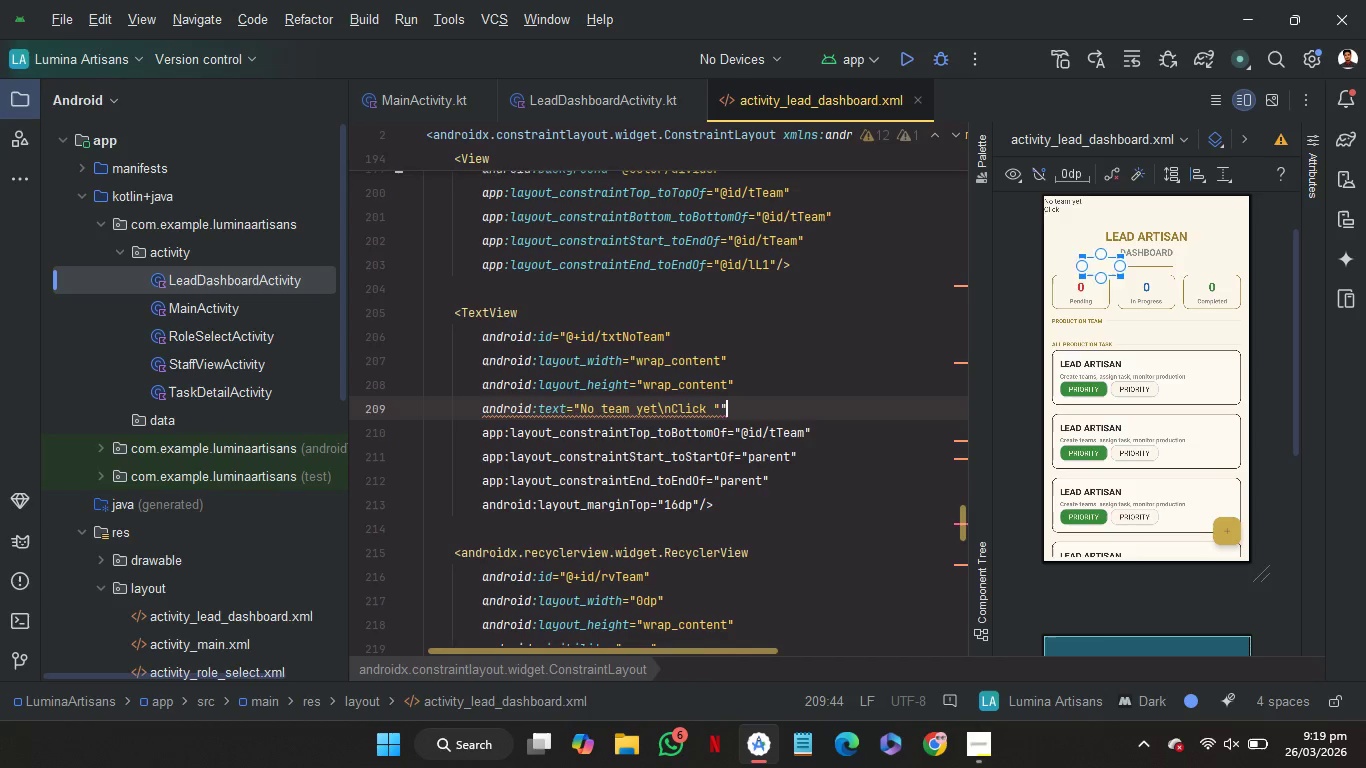 
key(Backspace)
 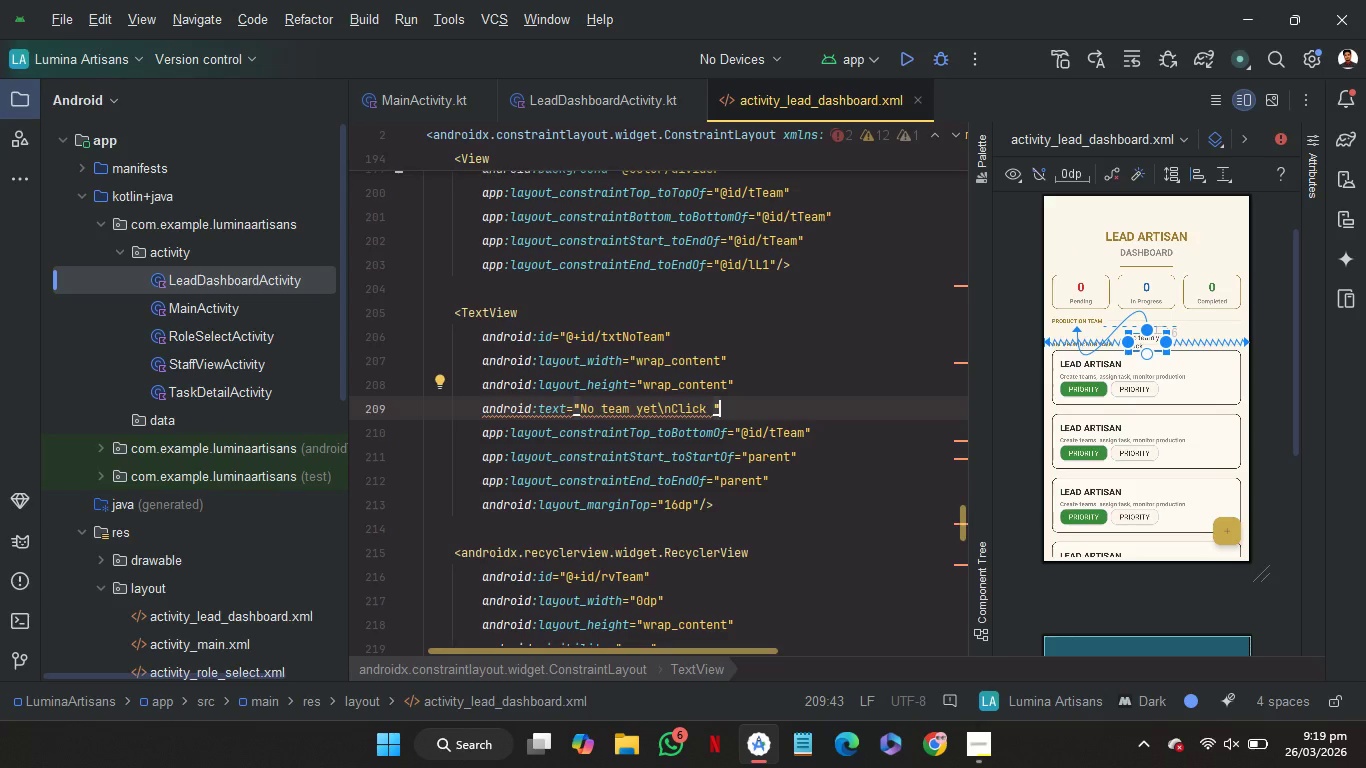 
key(ArrowLeft)
 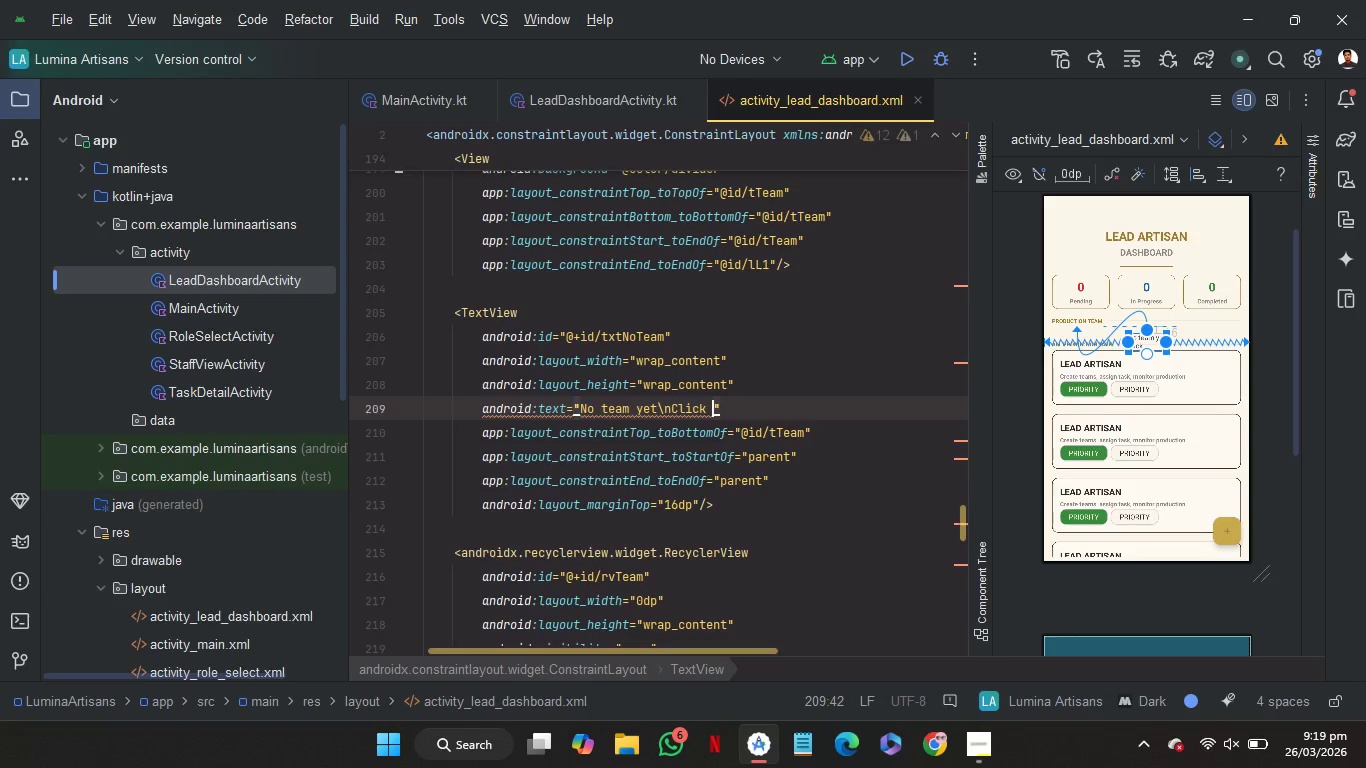 
key(ArrowLeft)
 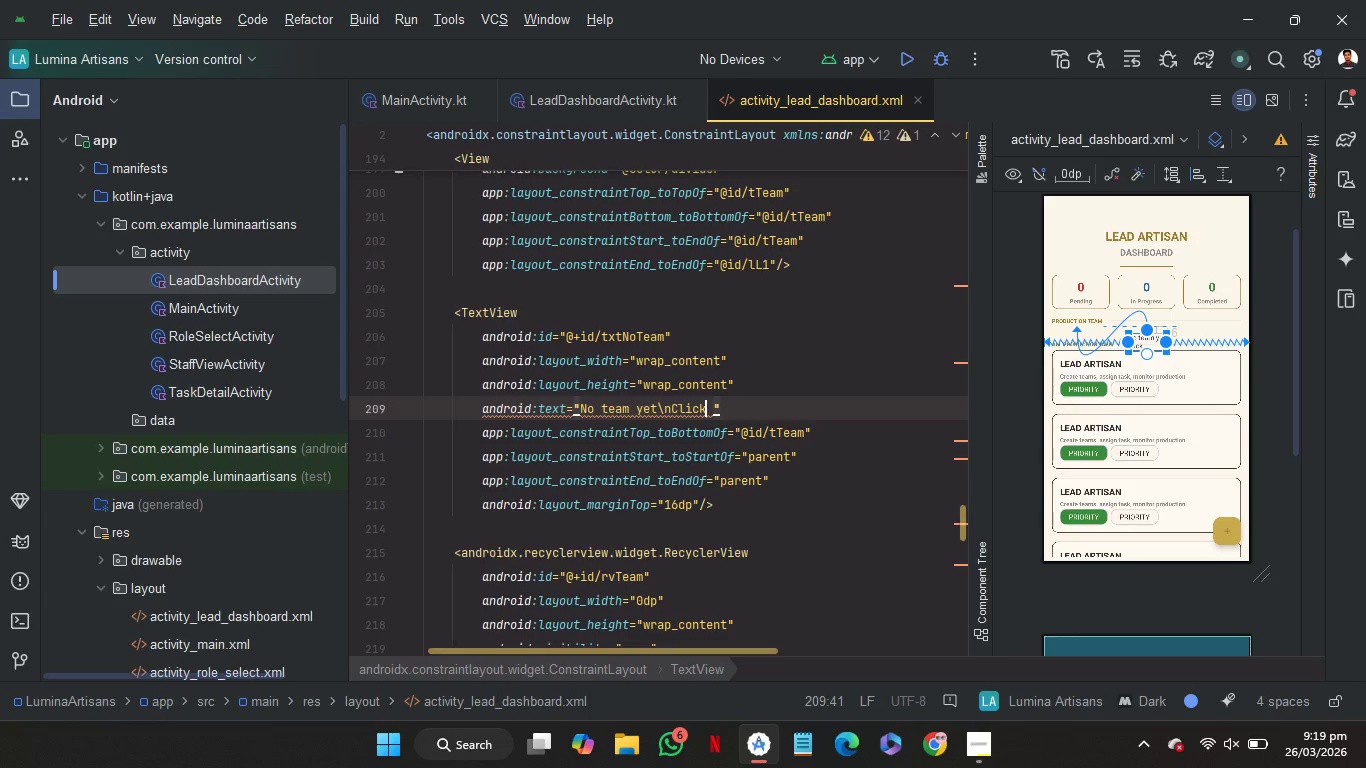 
key(Space)
 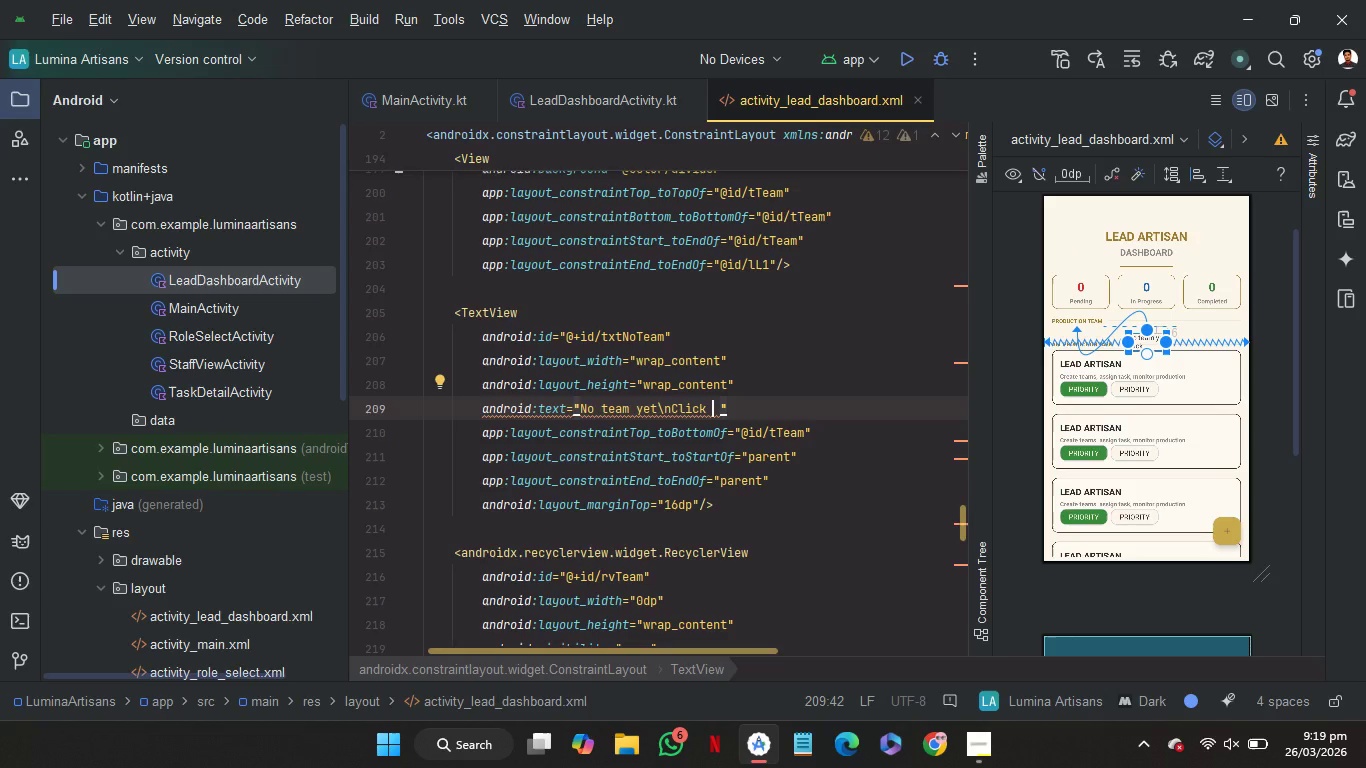 
key(Equal)
 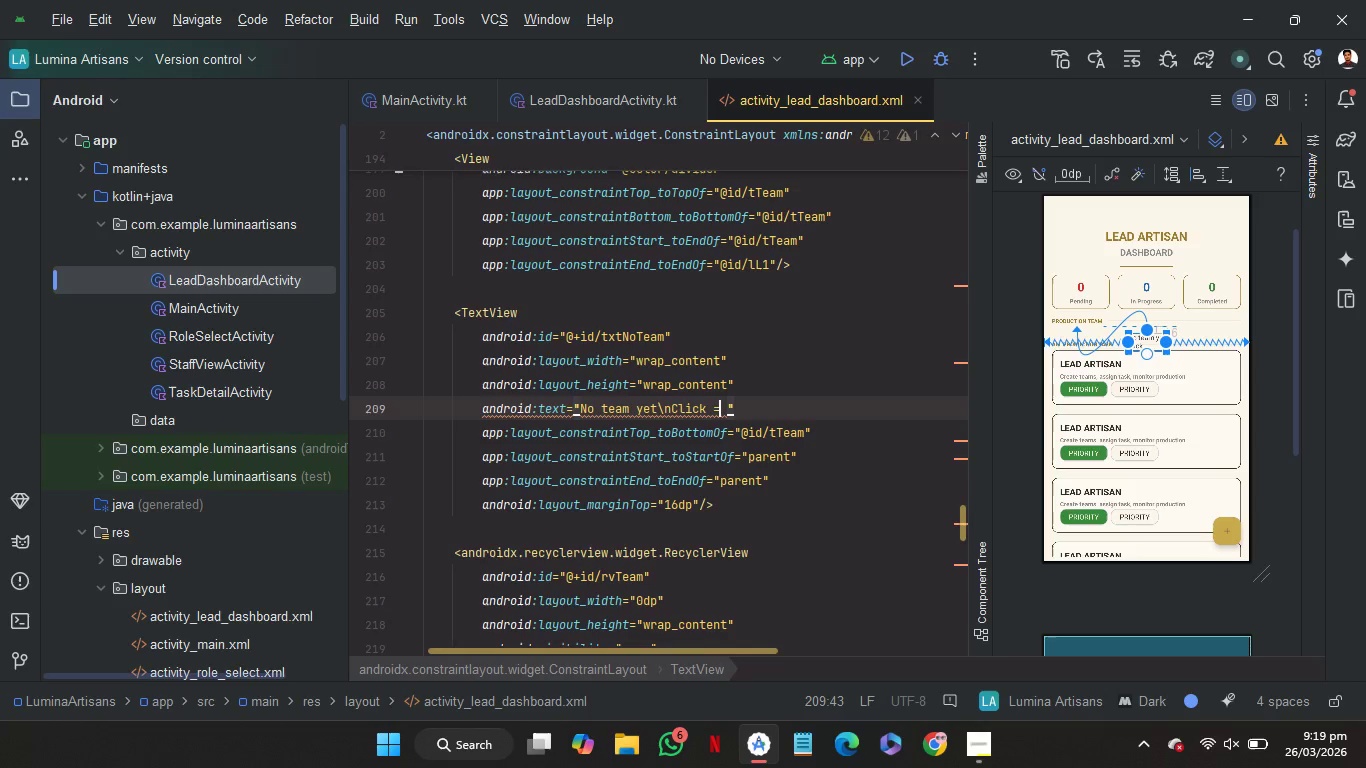 
key(Backspace)
 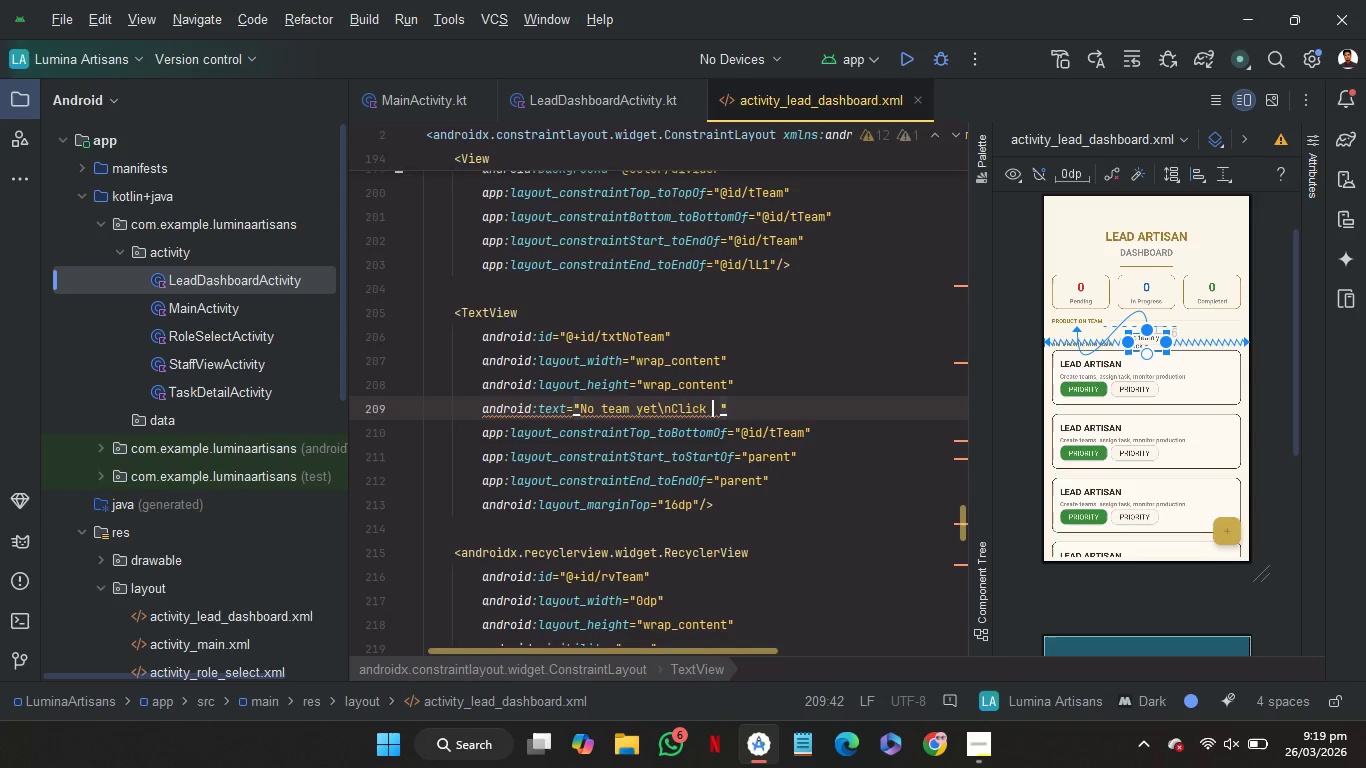 
key(Shift+Equal)
 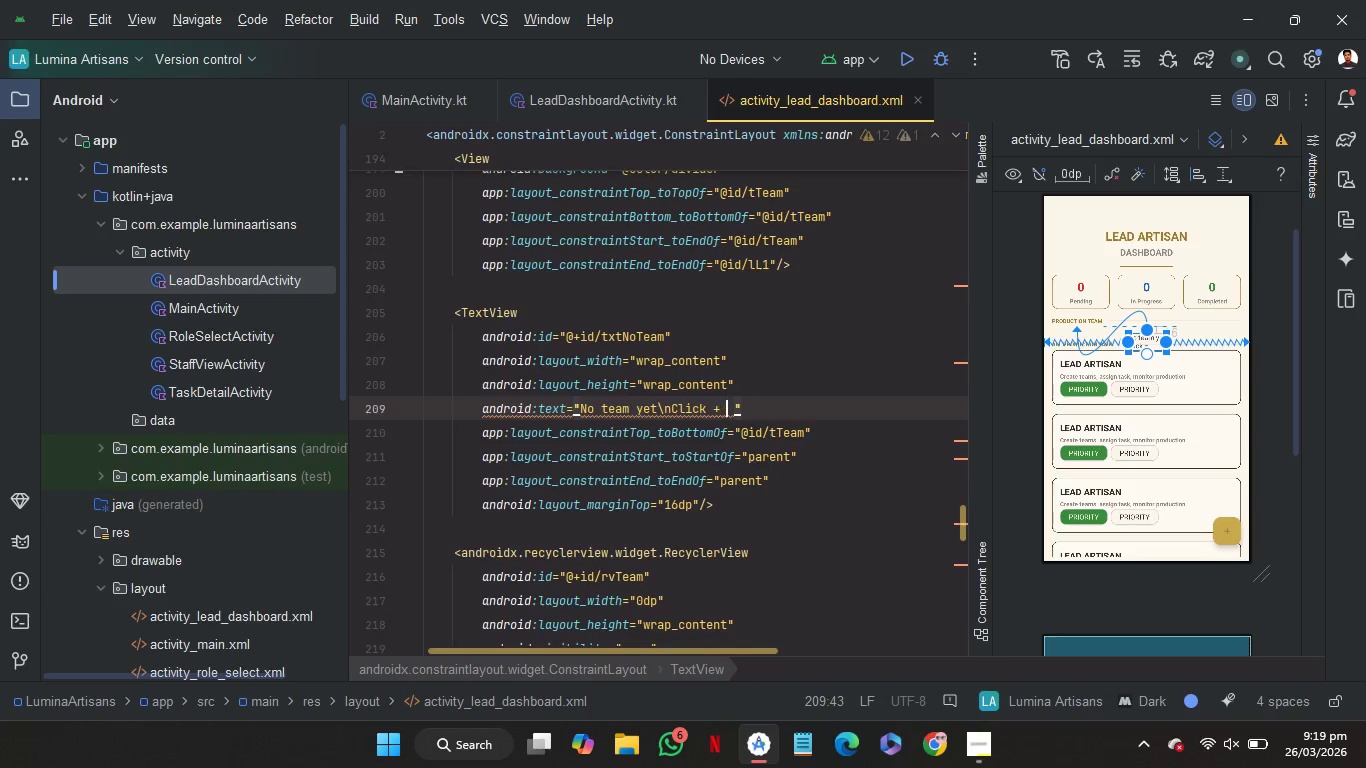 
key(Space)
 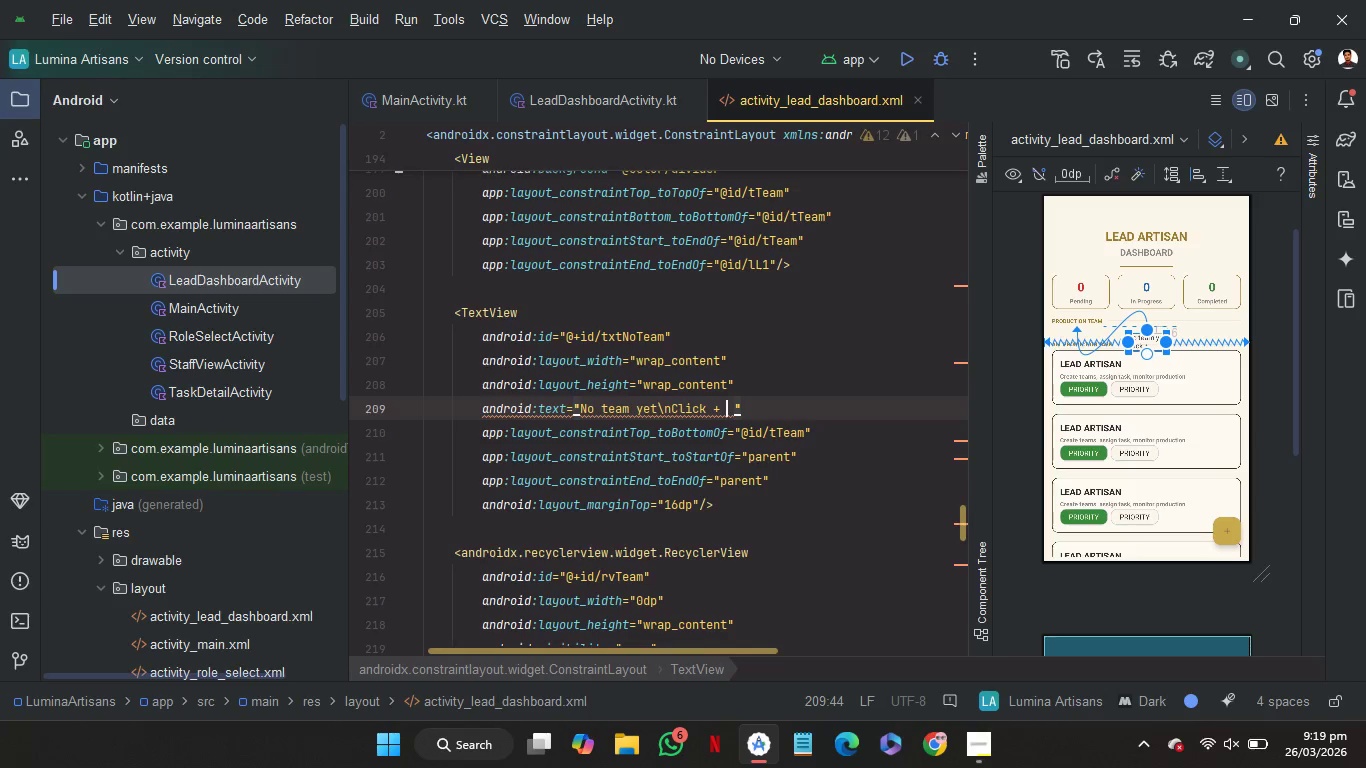 
type(to create team)
 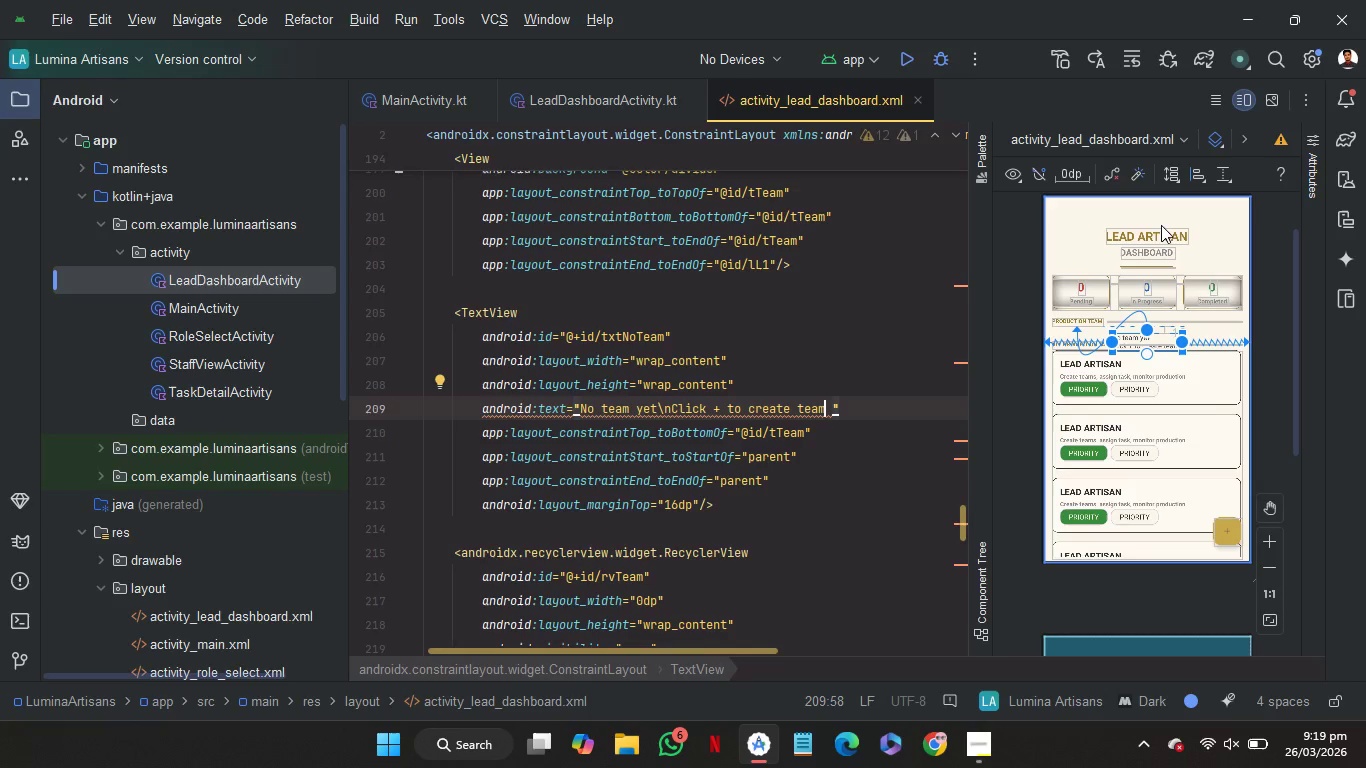 
left_click([1156, 234])
 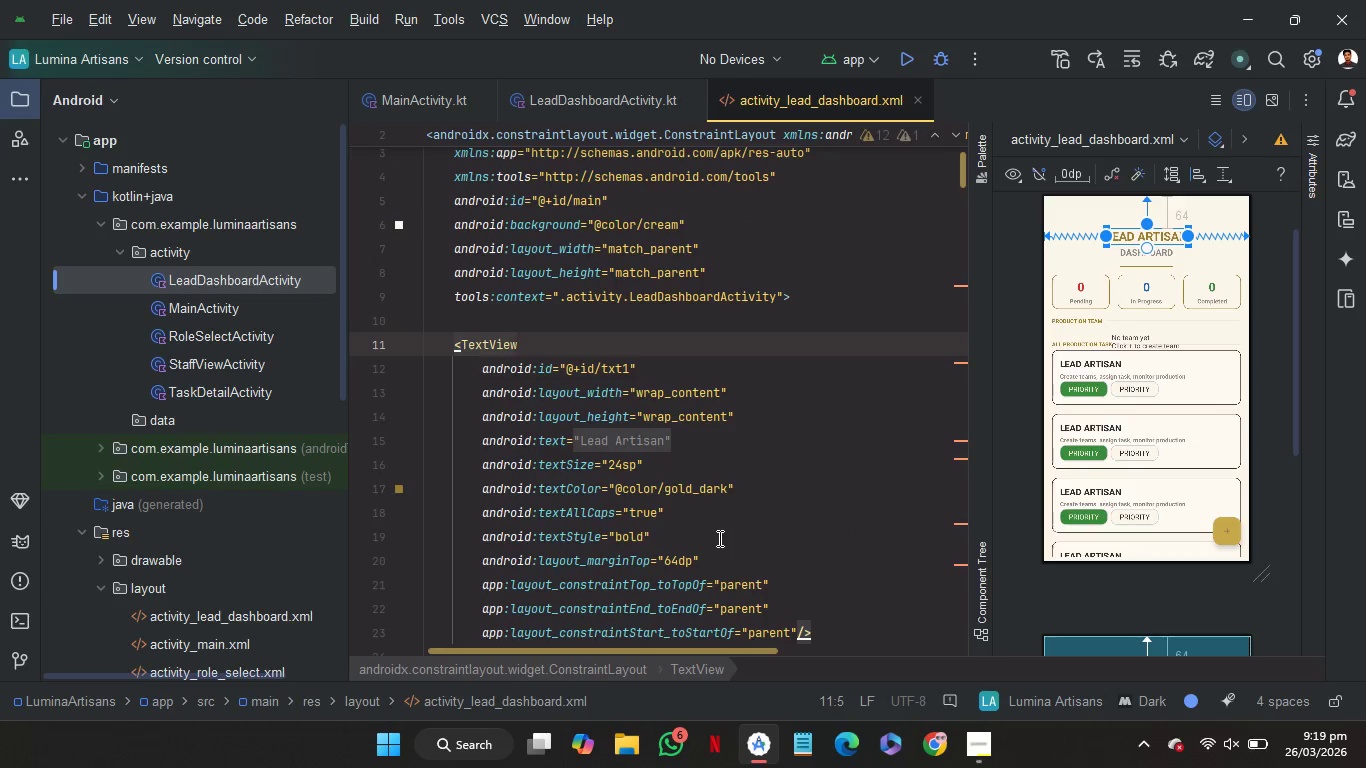 
left_click_drag(start_coordinate=[701, 531], to_coordinate=[759, 448])
 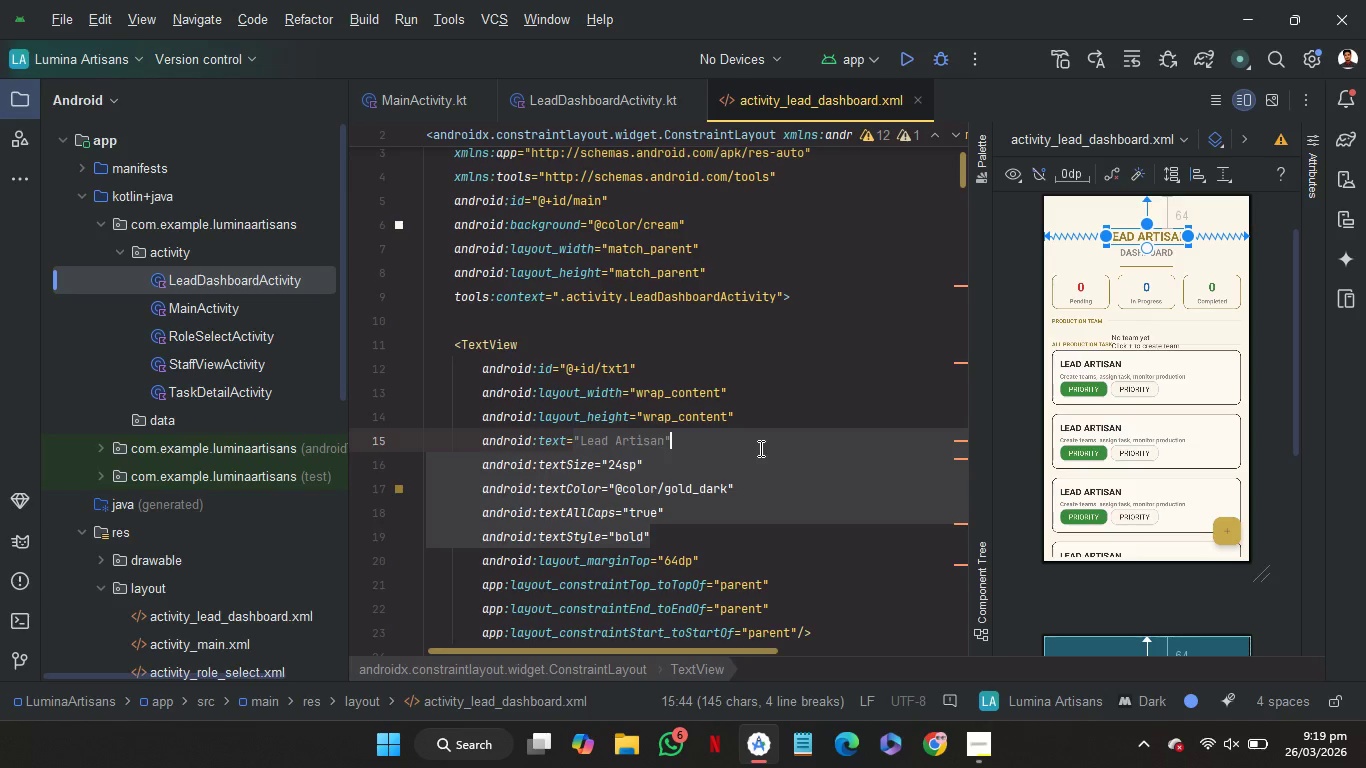 
key(Control+C)
 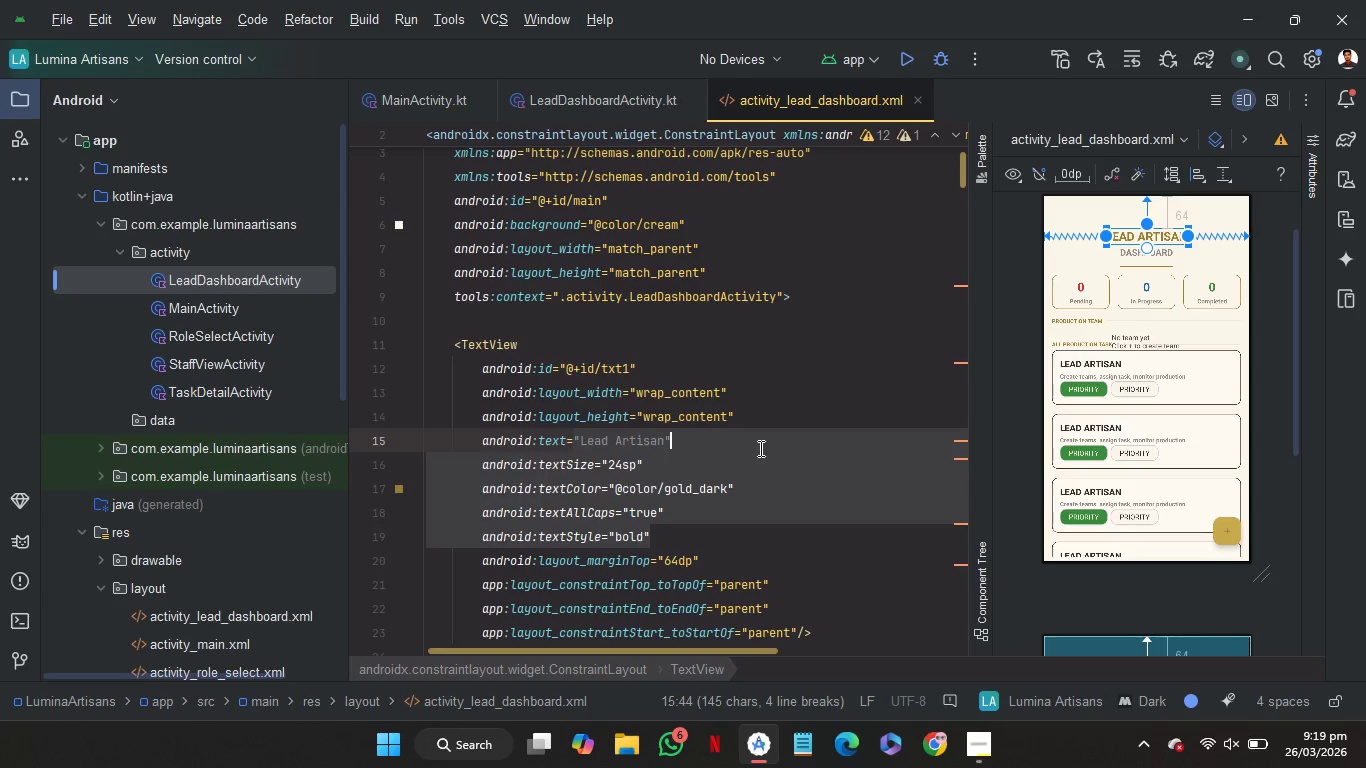 
key(Control+C)
 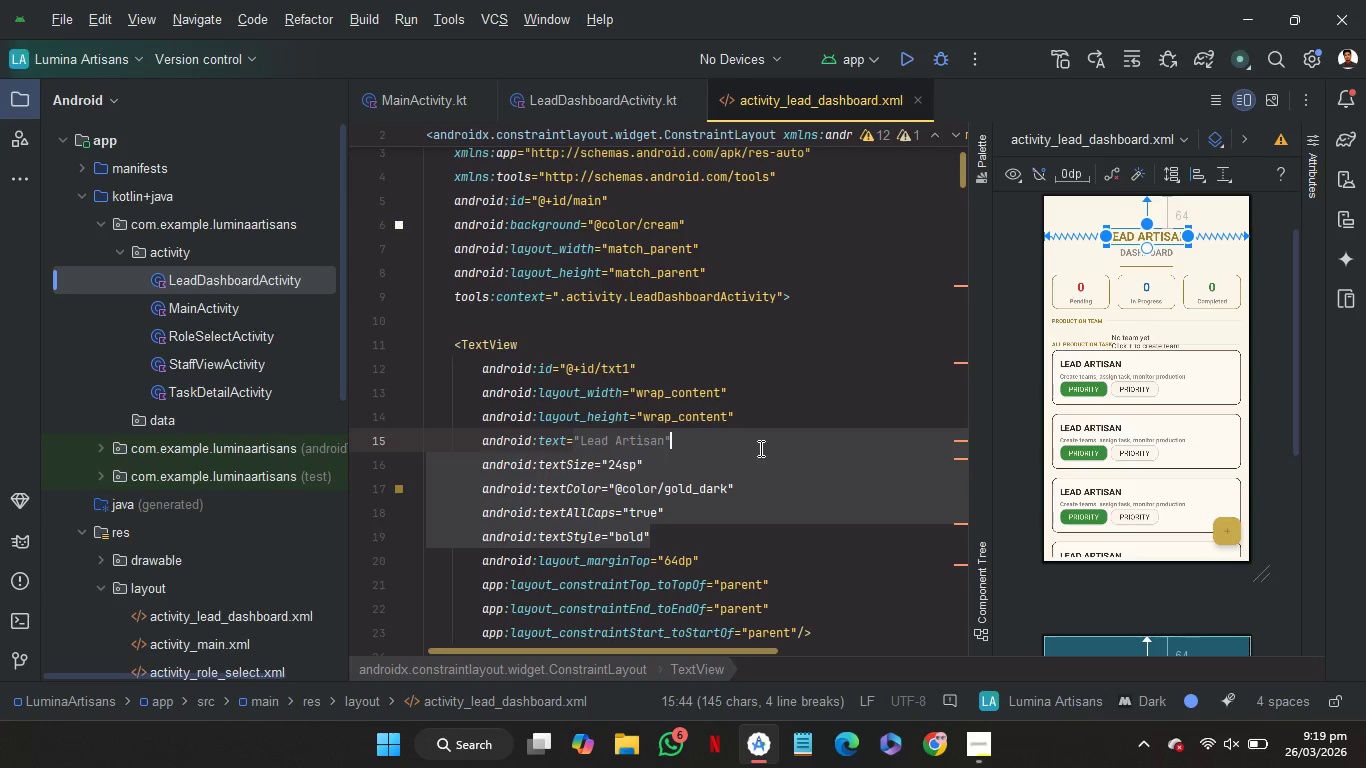 
key(Control+C)
 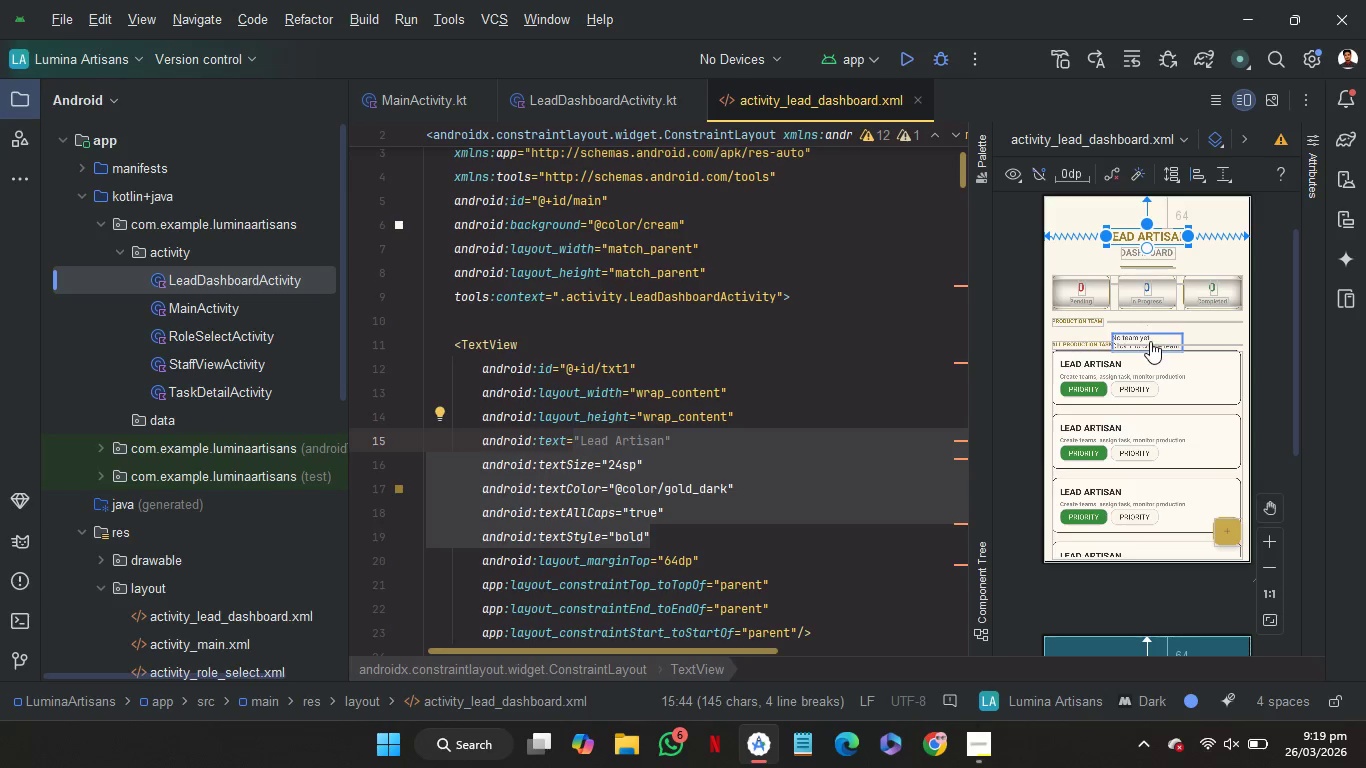 
left_click([1150, 341])
 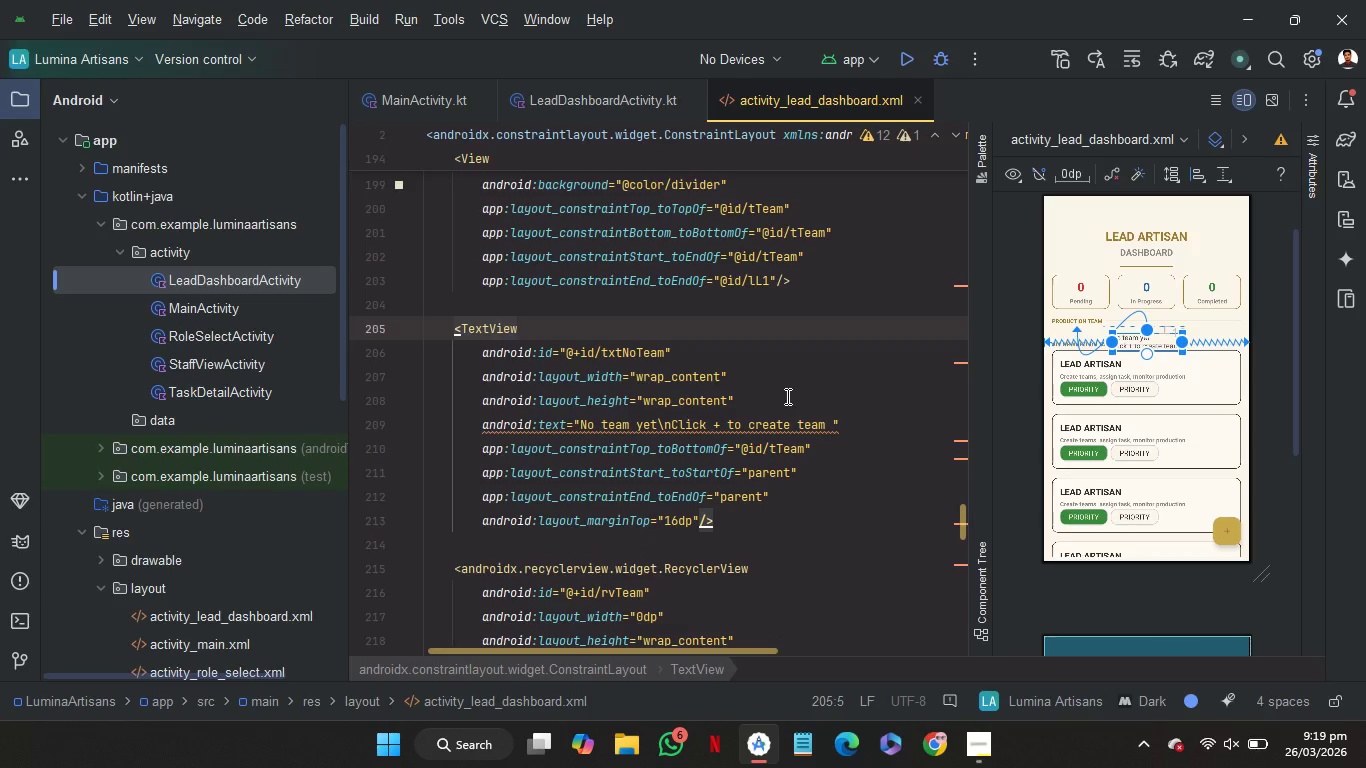 
left_click([786, 396])
 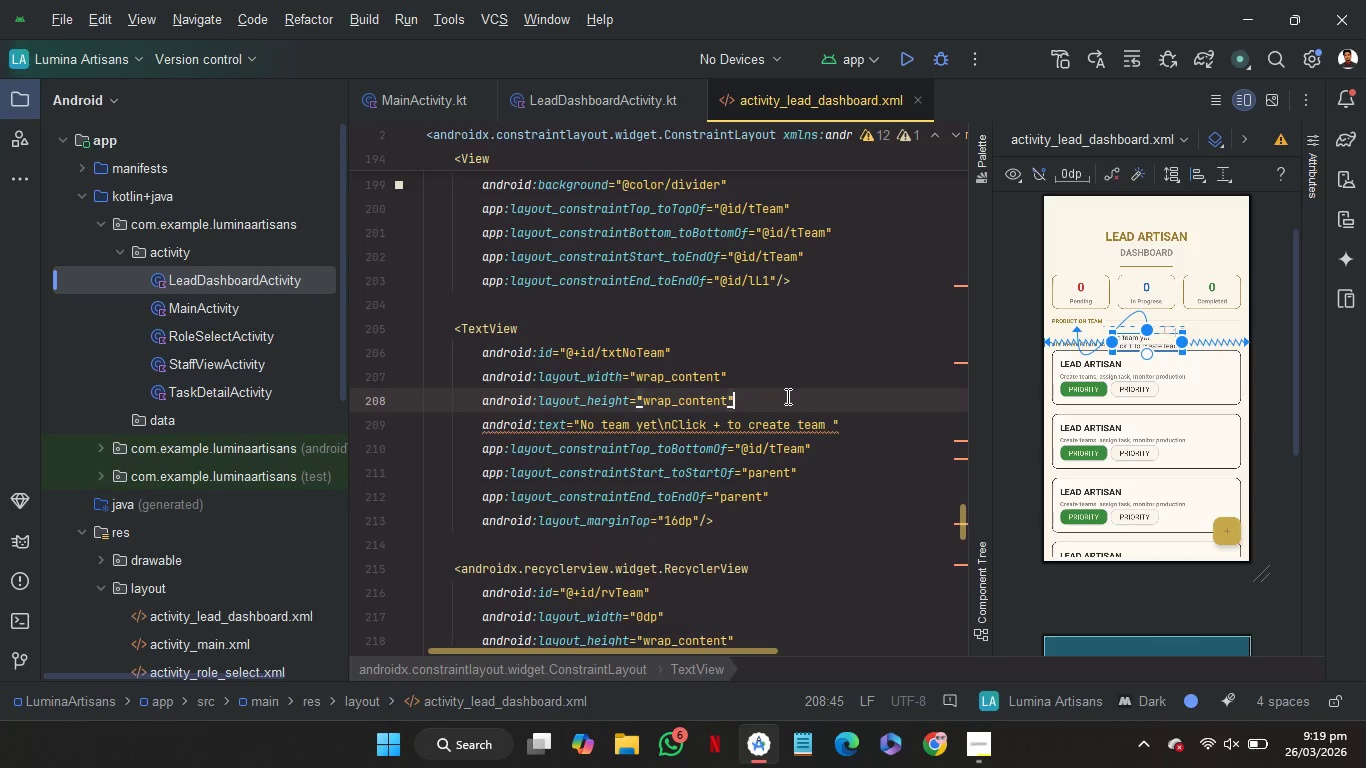 
key(Control+V)
 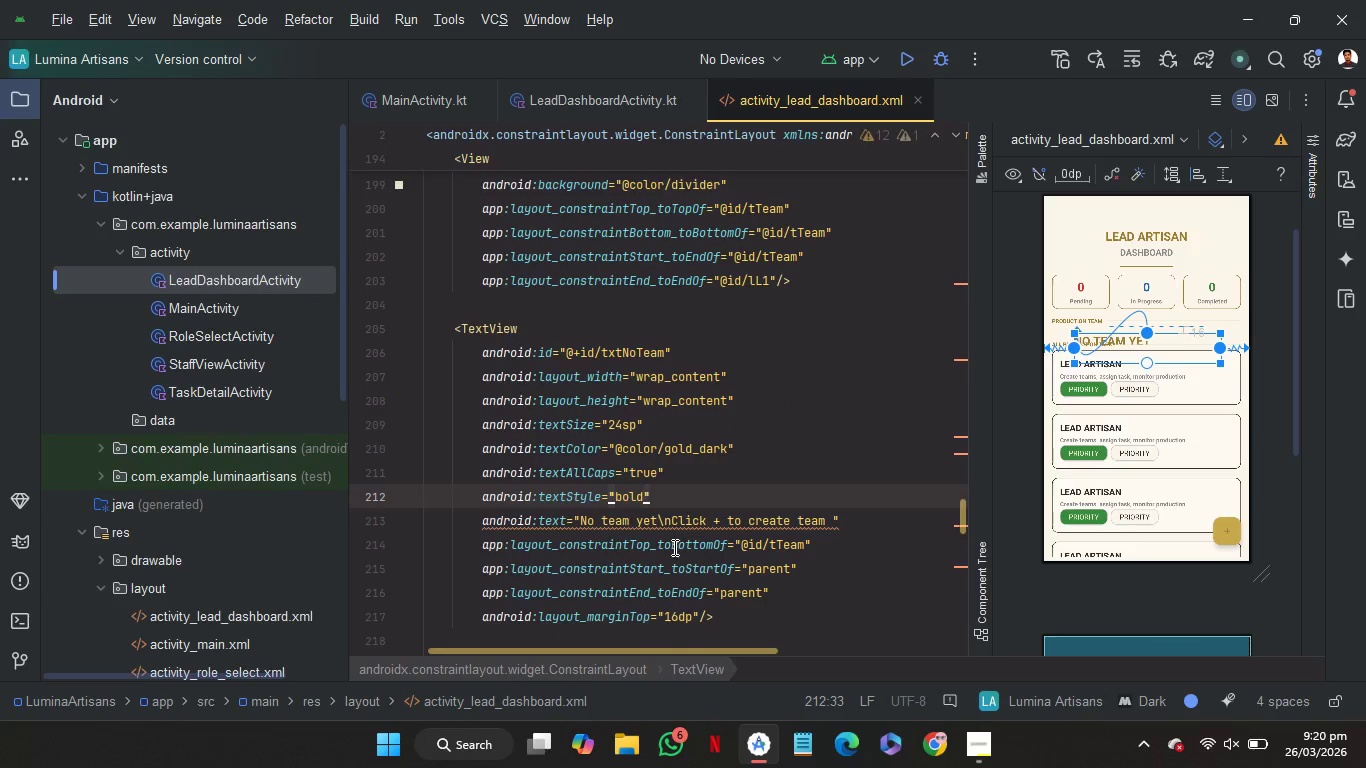 
mouse_move([688, 549])
 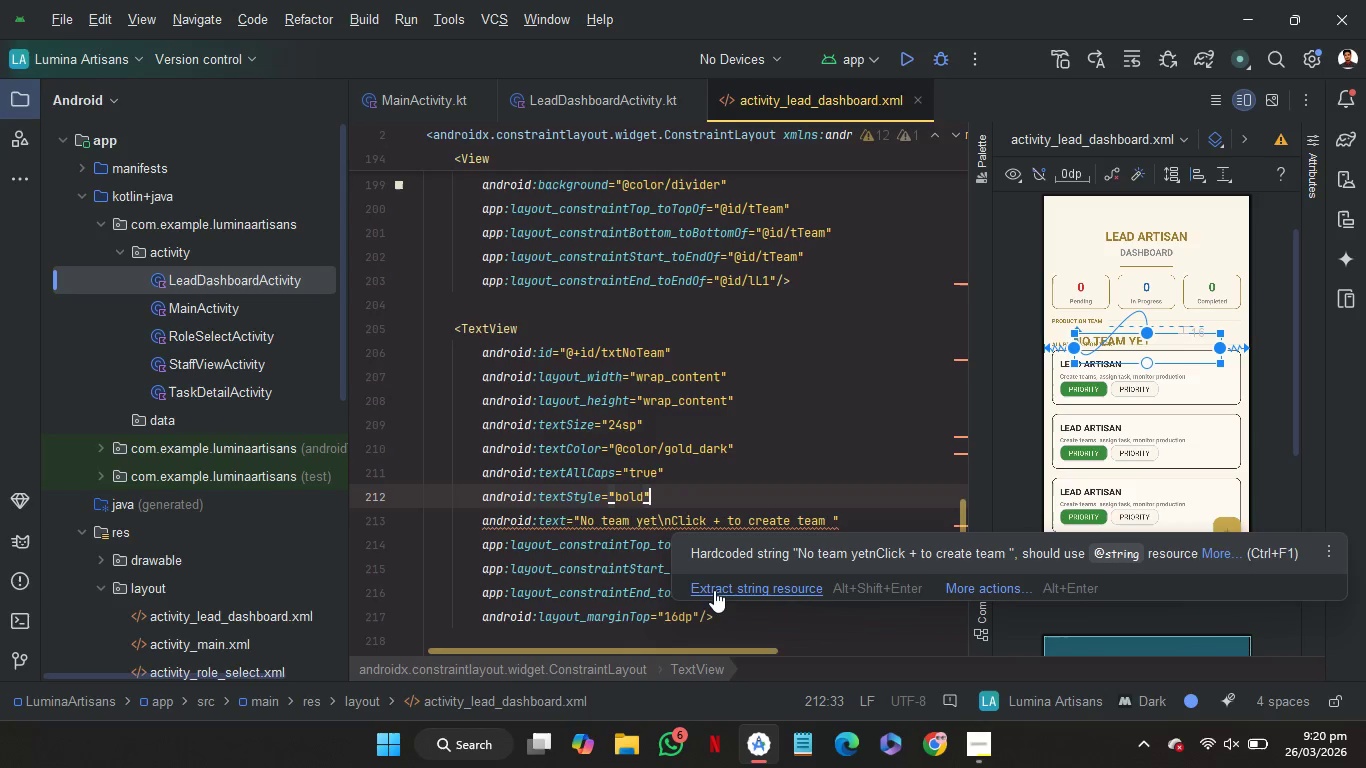 
left_click([714, 590])
 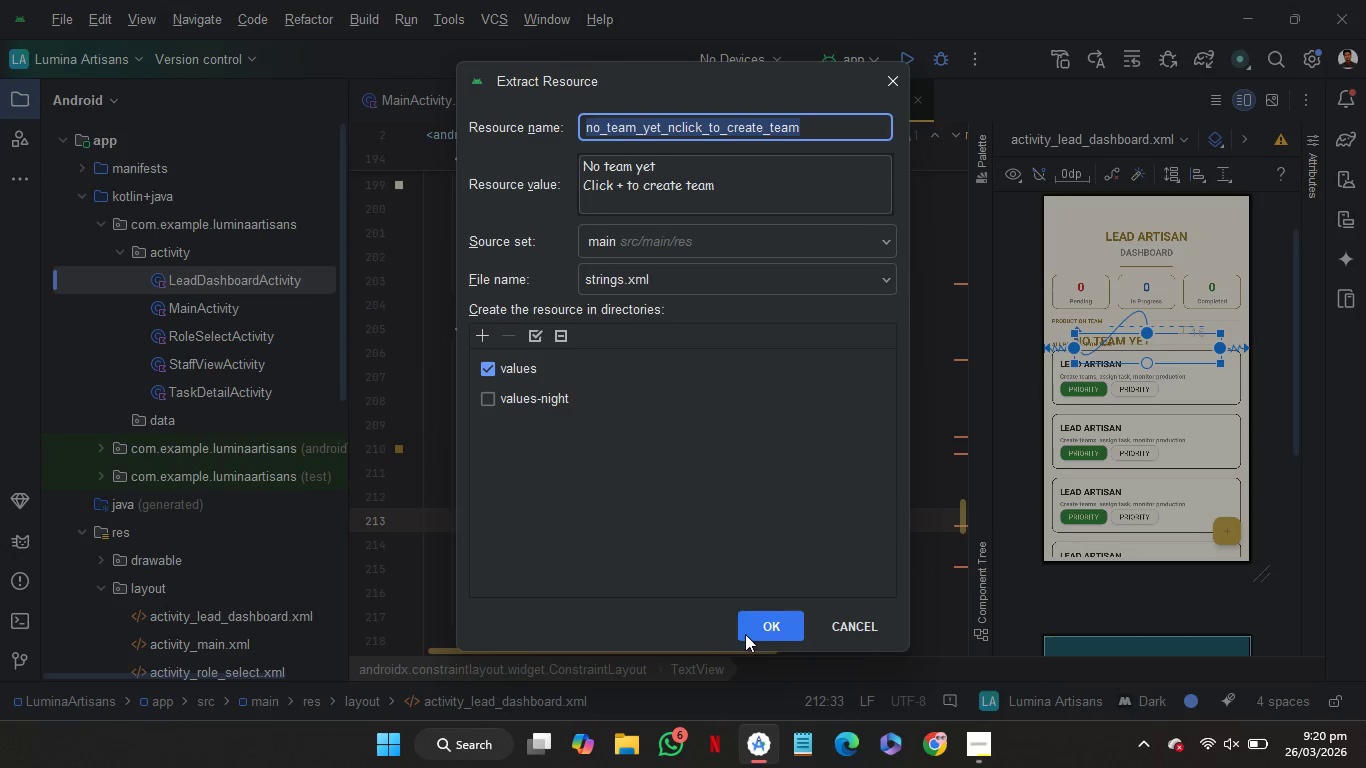 
left_click([753, 630])
 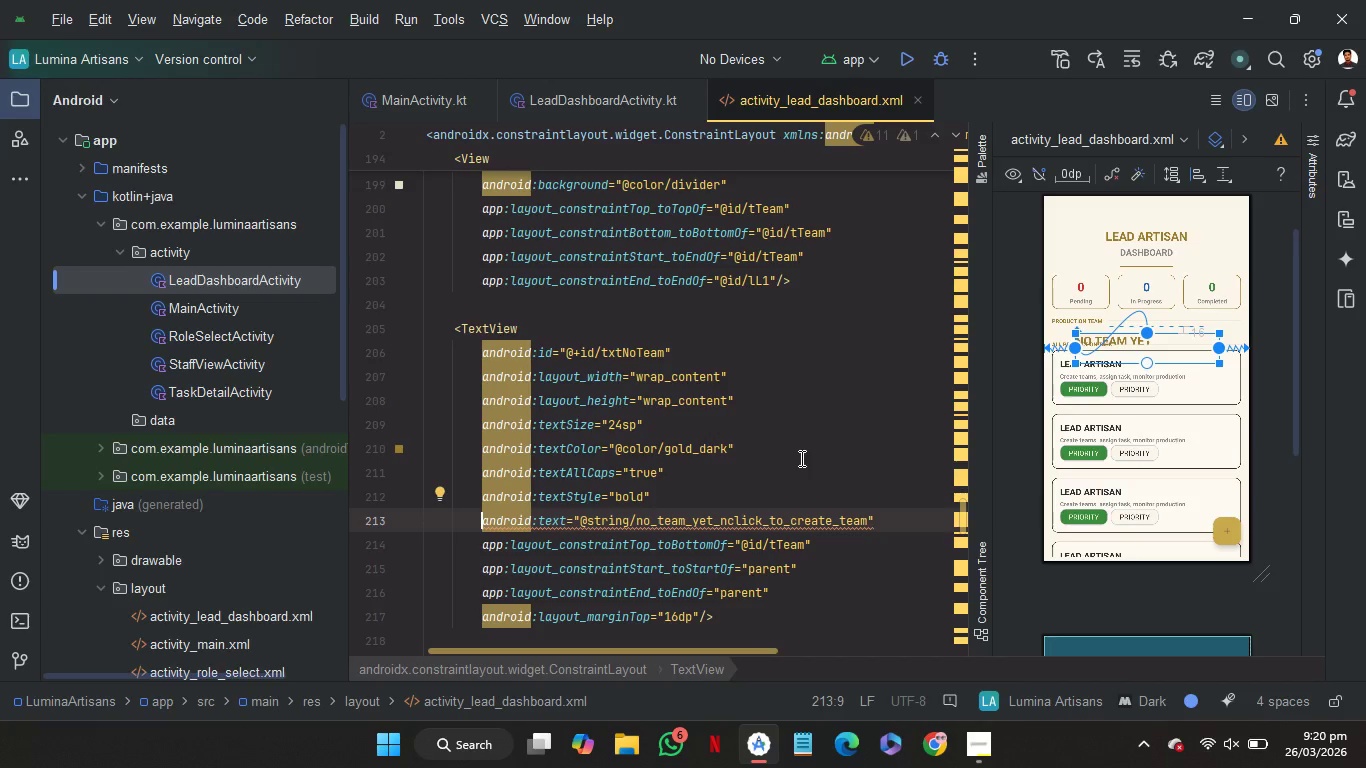 
hold_key(key=ControlRight, duration=1.7)
left_click([722, 526])
 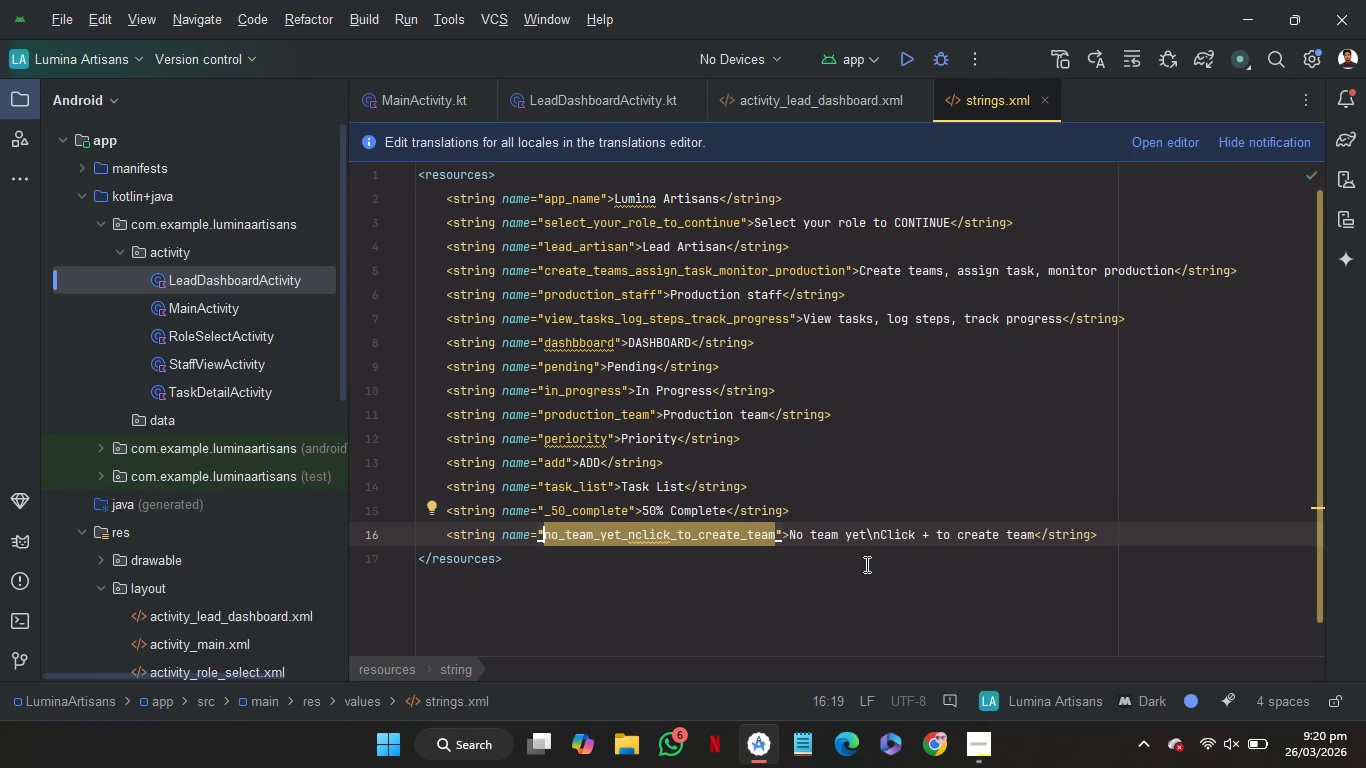 
left_click([865, 568])
 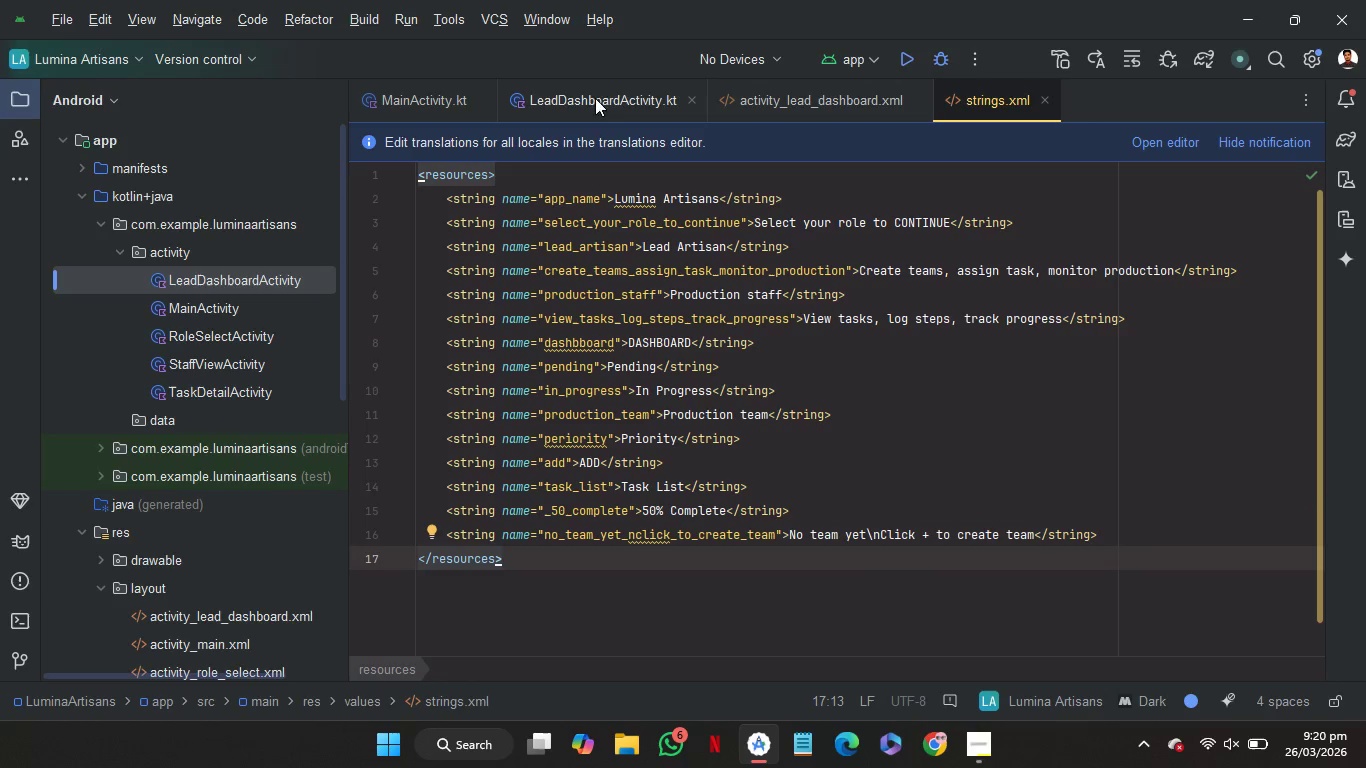 
left_click([838, 98])
 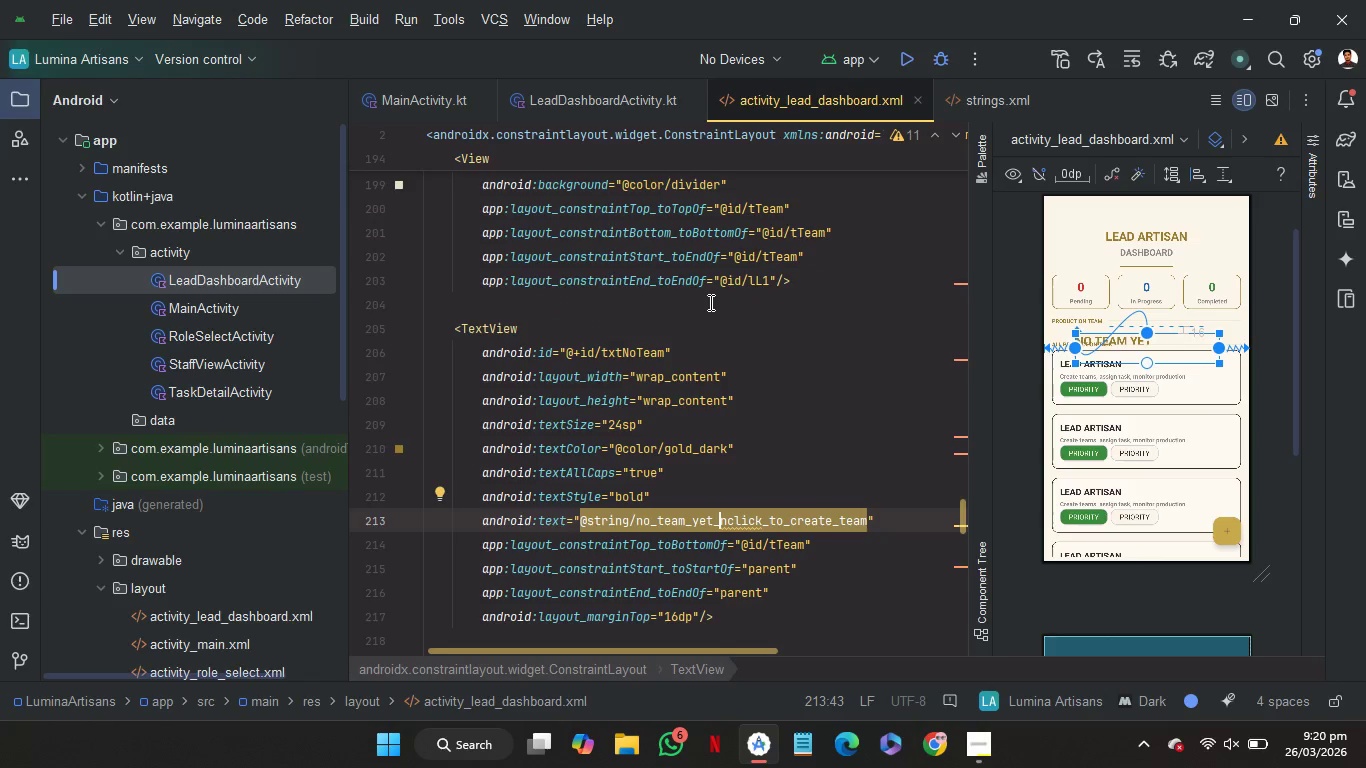 
left_click([711, 298])
 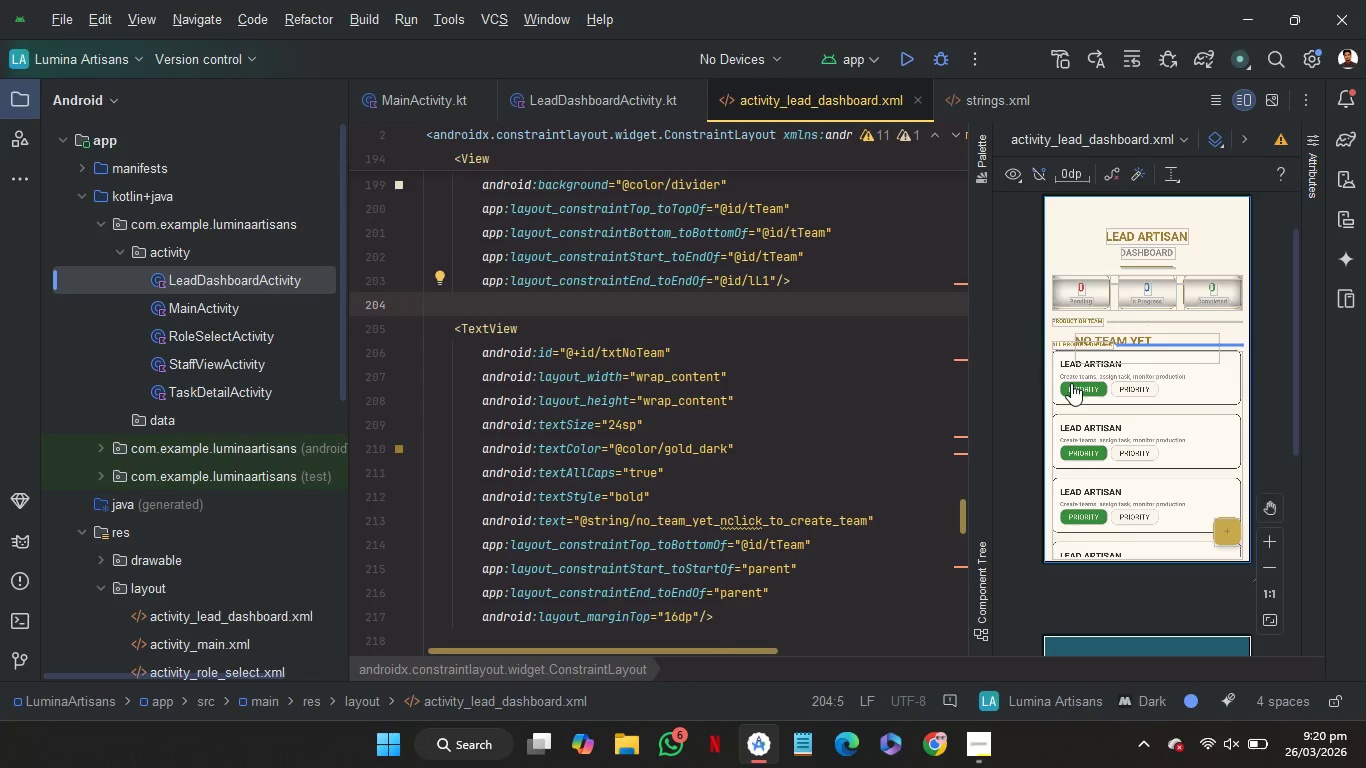 
left_click([754, 495])
 